 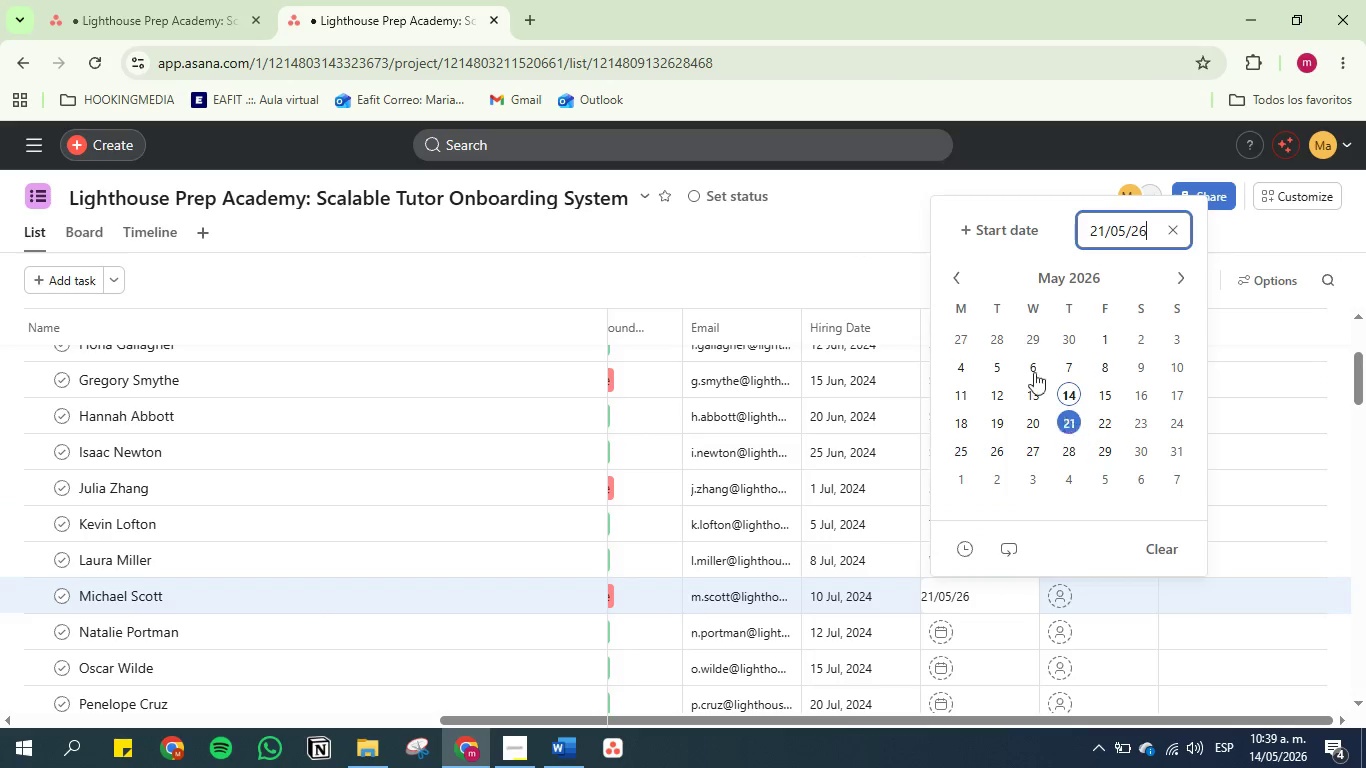 
left_click([899, 250])
 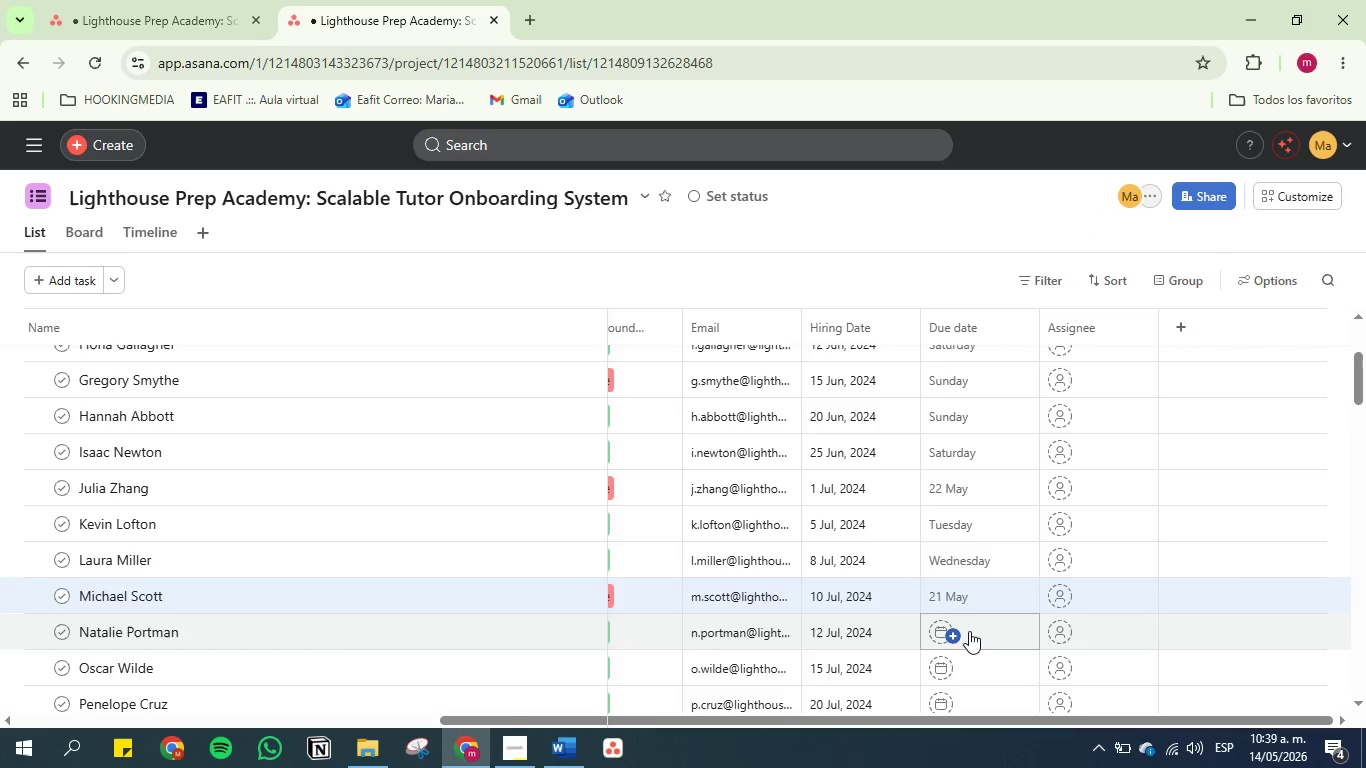 
left_click([969, 630])
 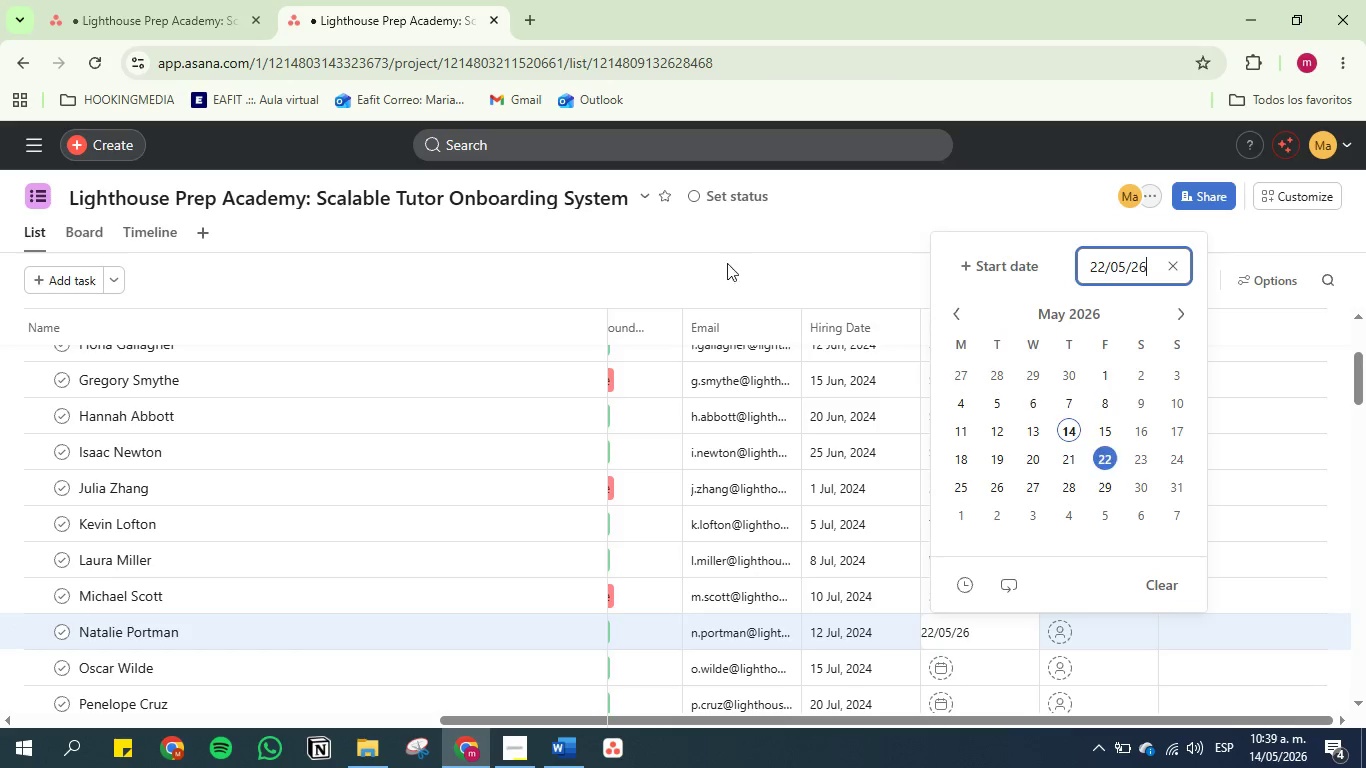 
left_click([737, 216])
 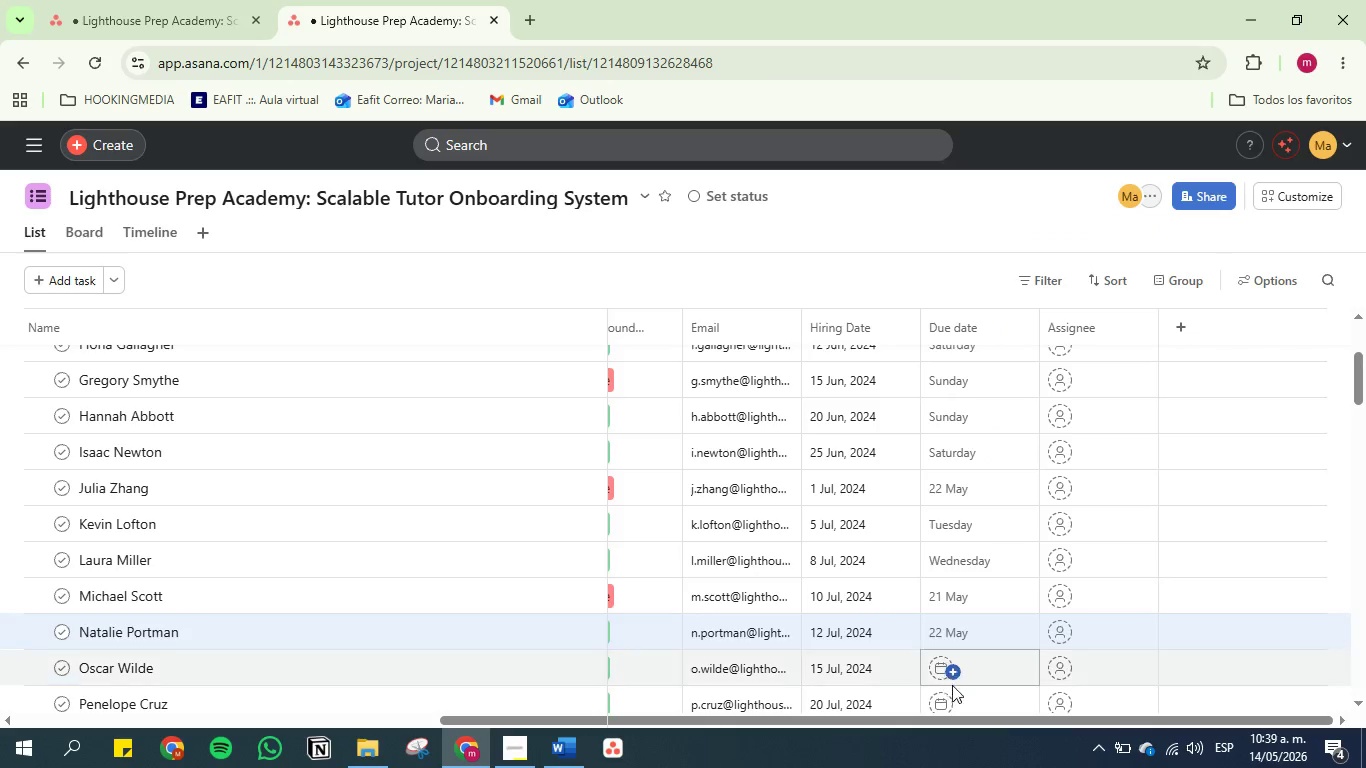 
left_click([971, 673])
 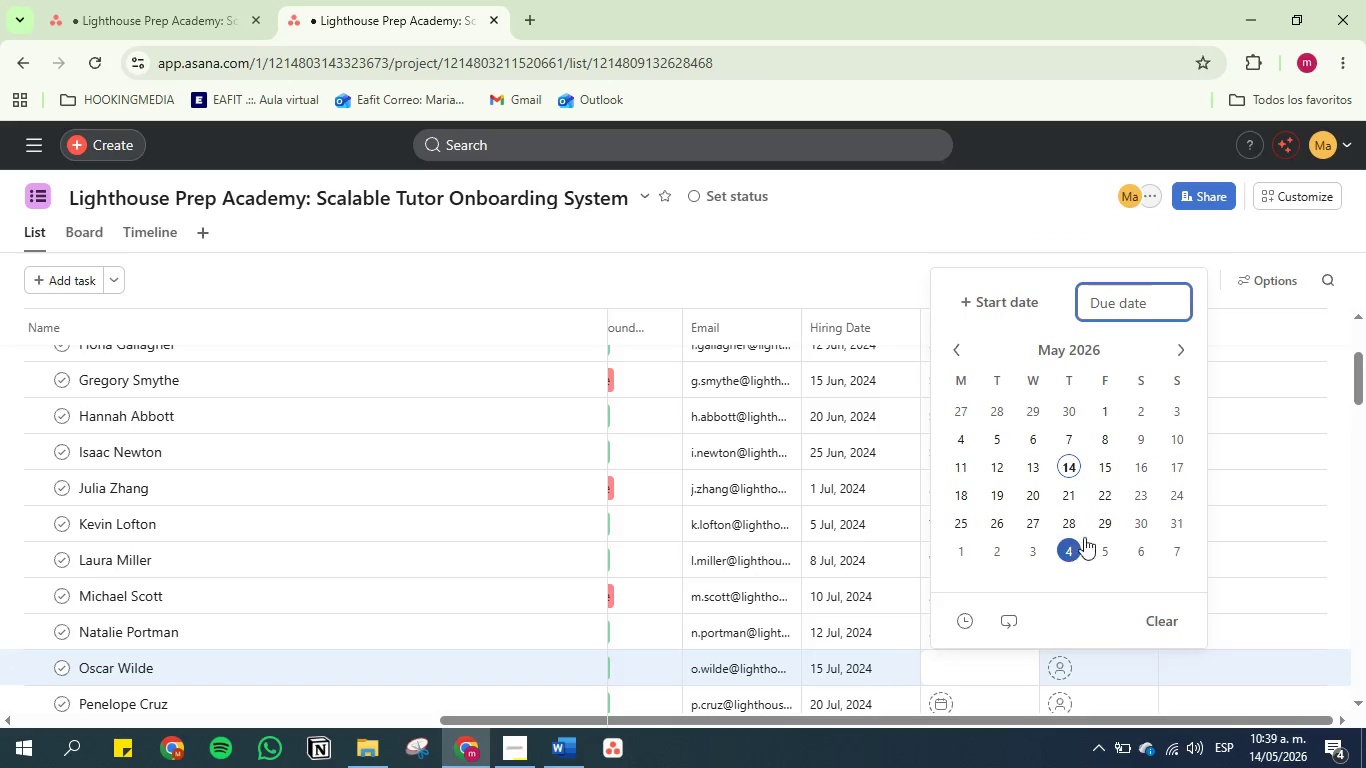 
left_click([1143, 501])
 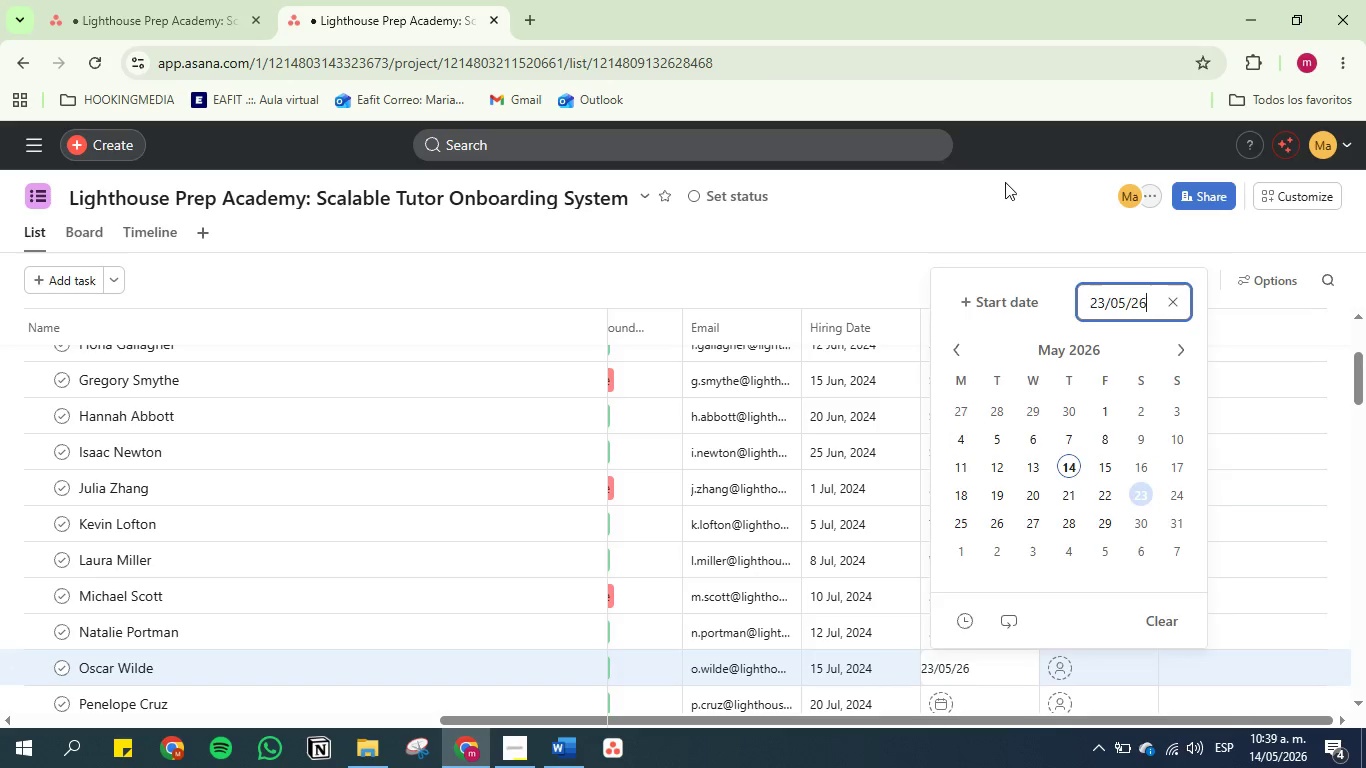 
left_click([1003, 180])
 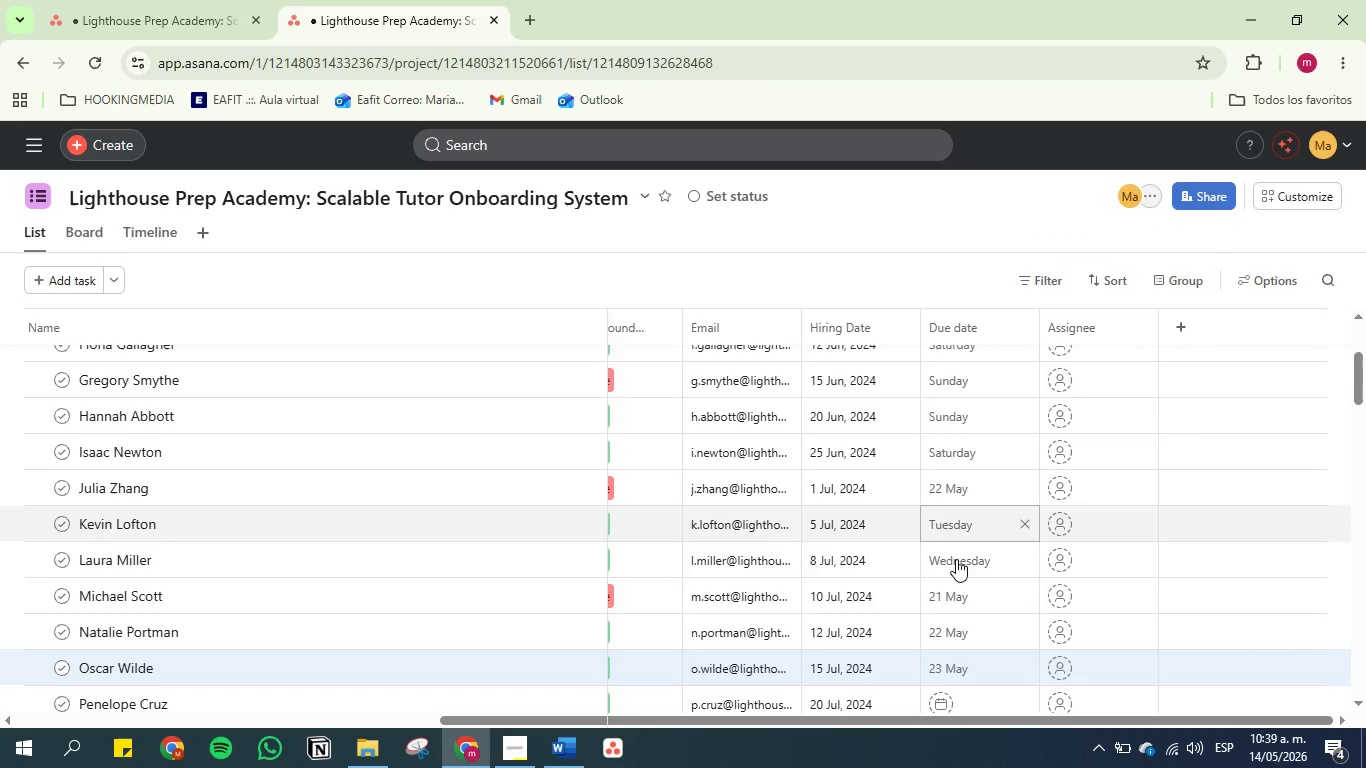 
scroll: coordinate [956, 577], scroll_direction: down, amount: 2.0
 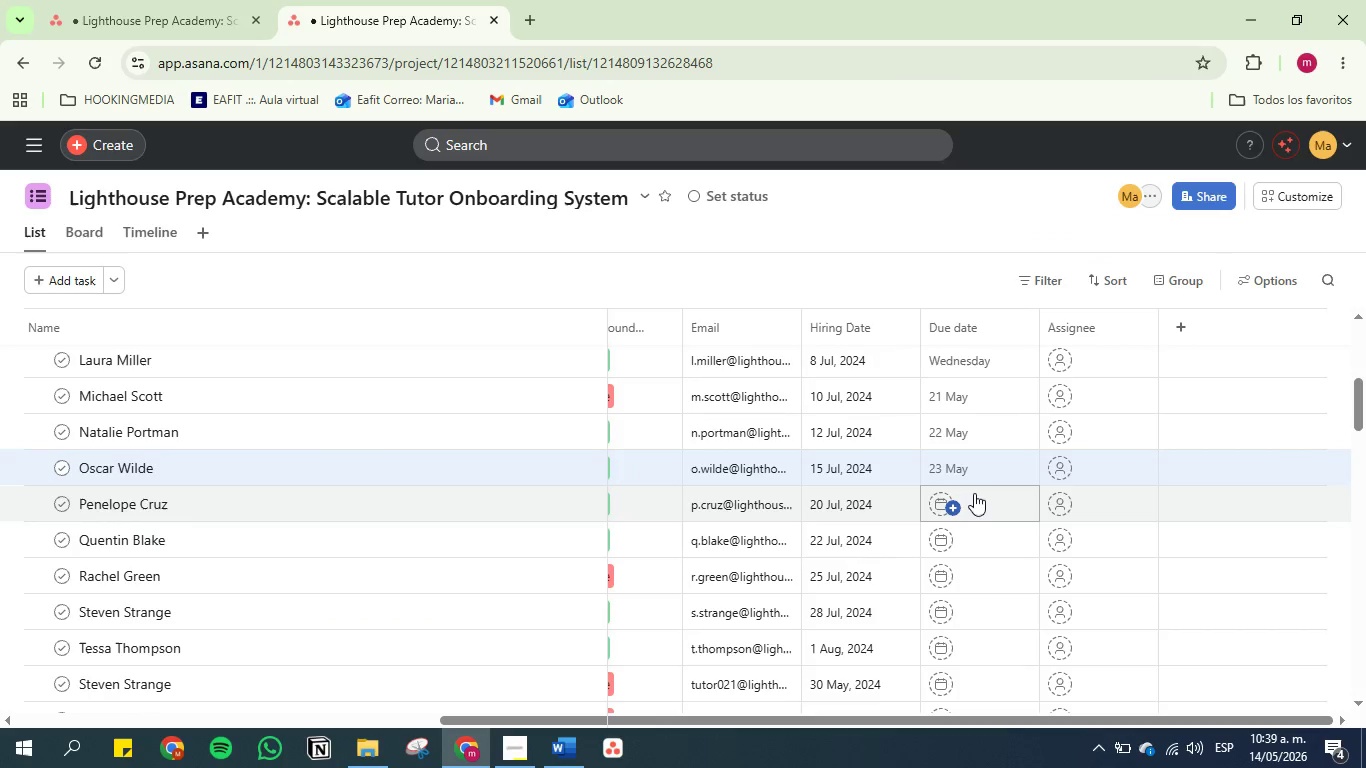 
left_click([975, 490])
 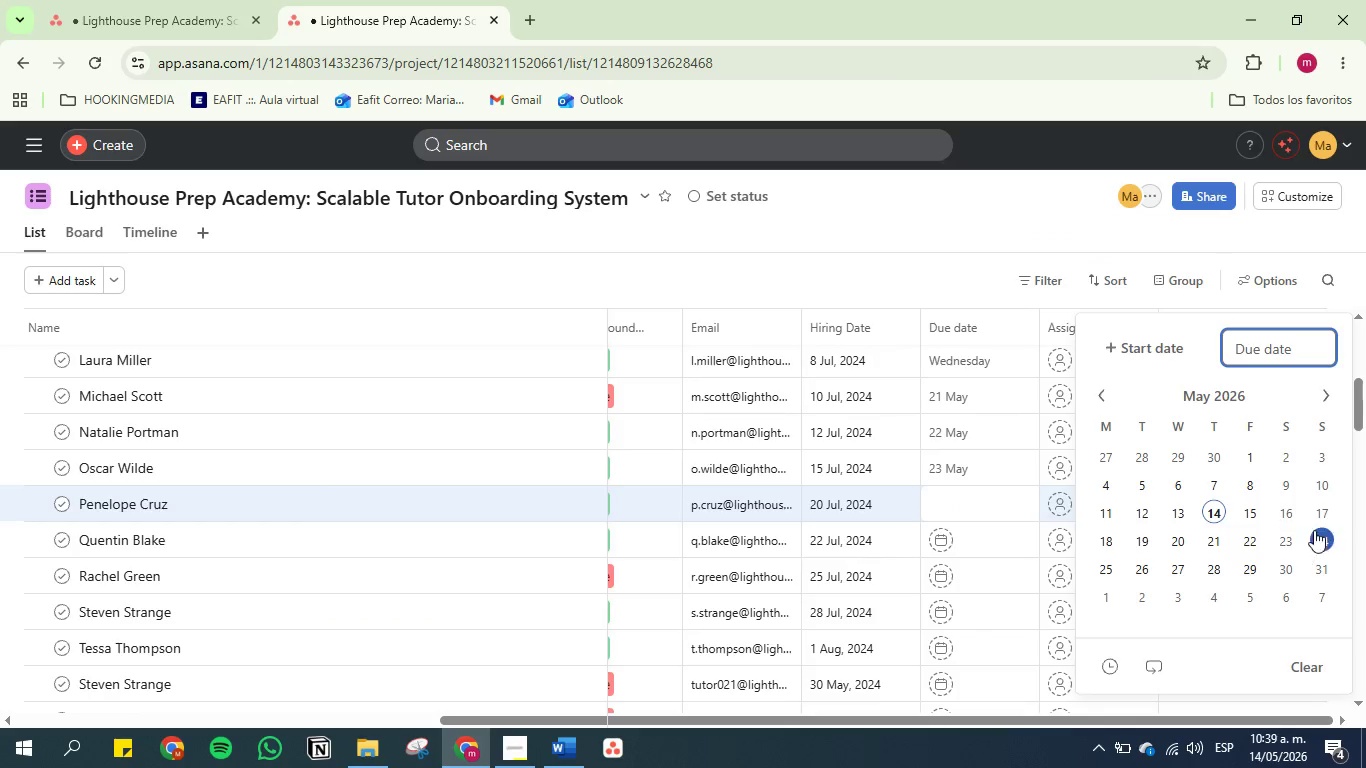 
left_click_drag(start_coordinate=[1326, 541], to_coordinate=[1326, 534])
 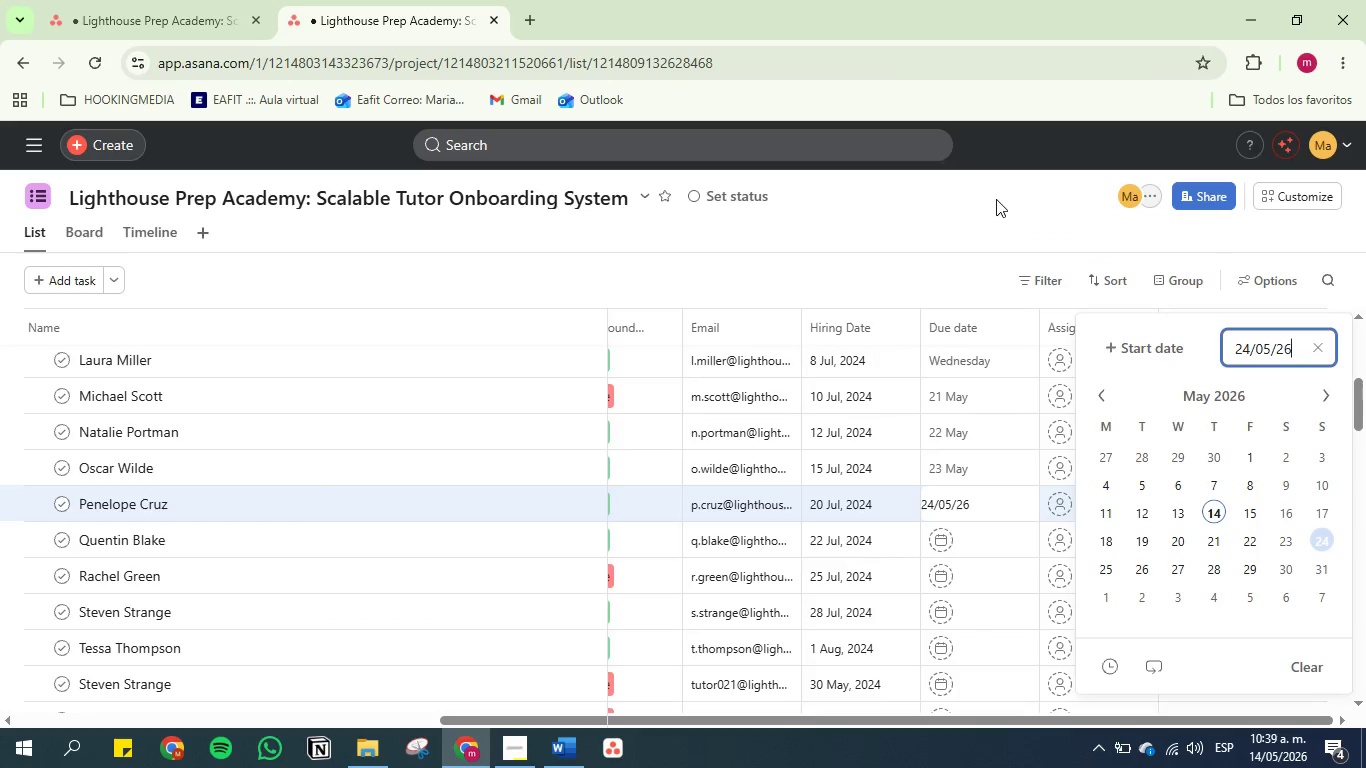 
left_click([996, 193])
 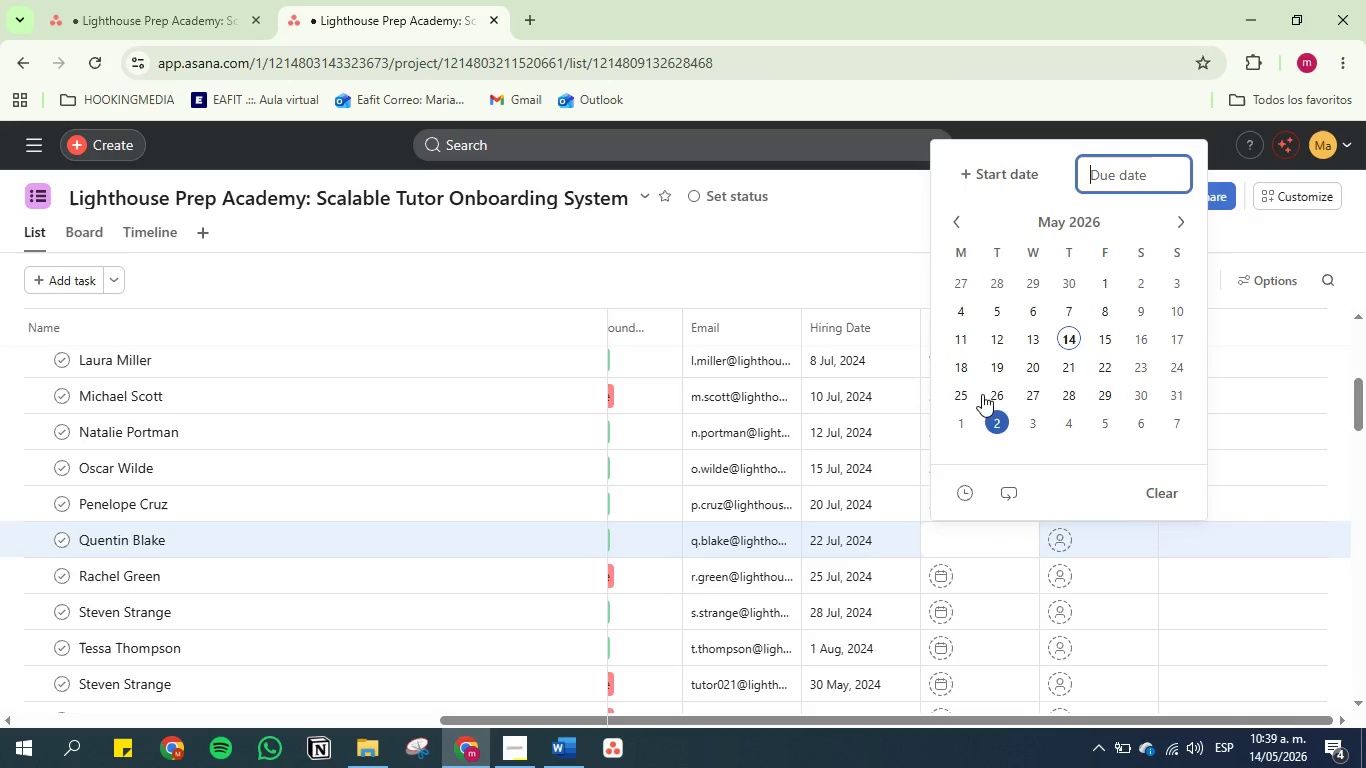 
left_click_drag(start_coordinate=[955, 389], to_coordinate=[962, 381])
 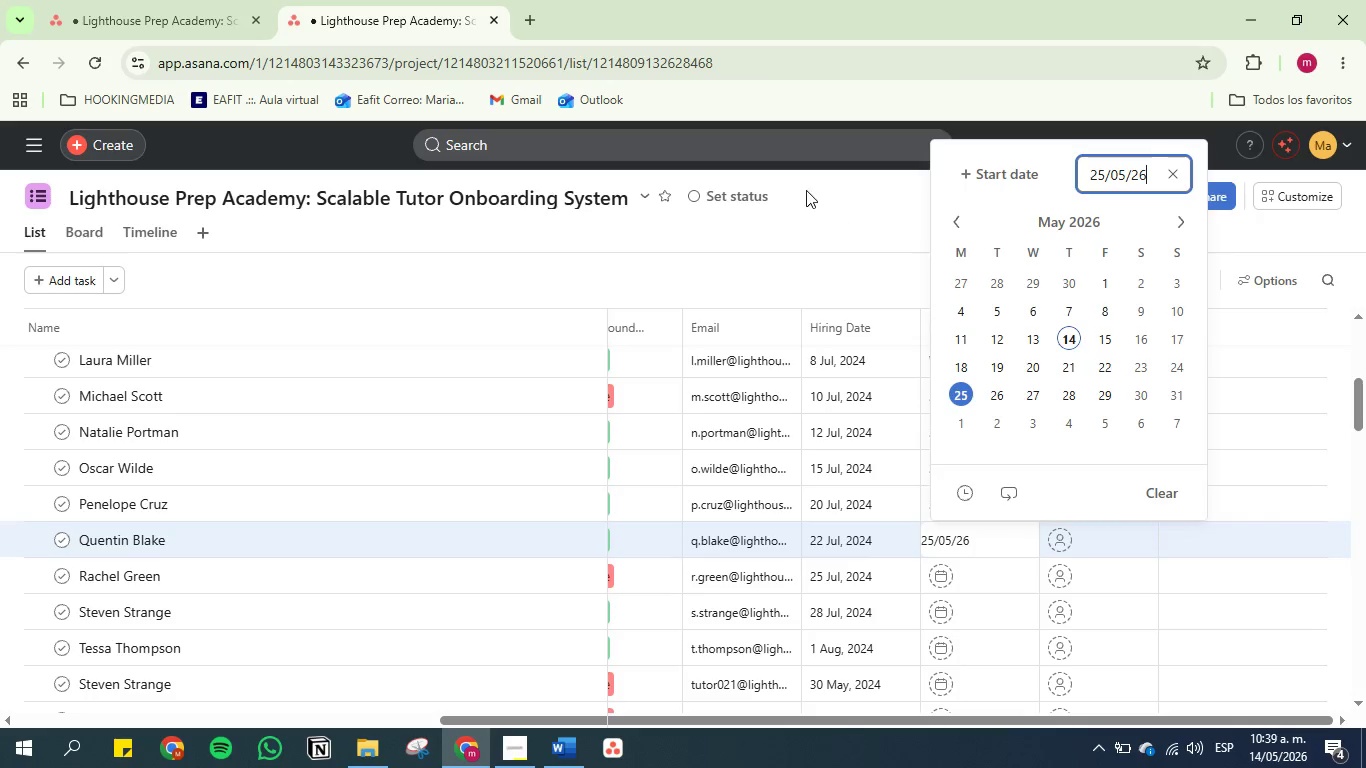 
left_click([807, 192])
 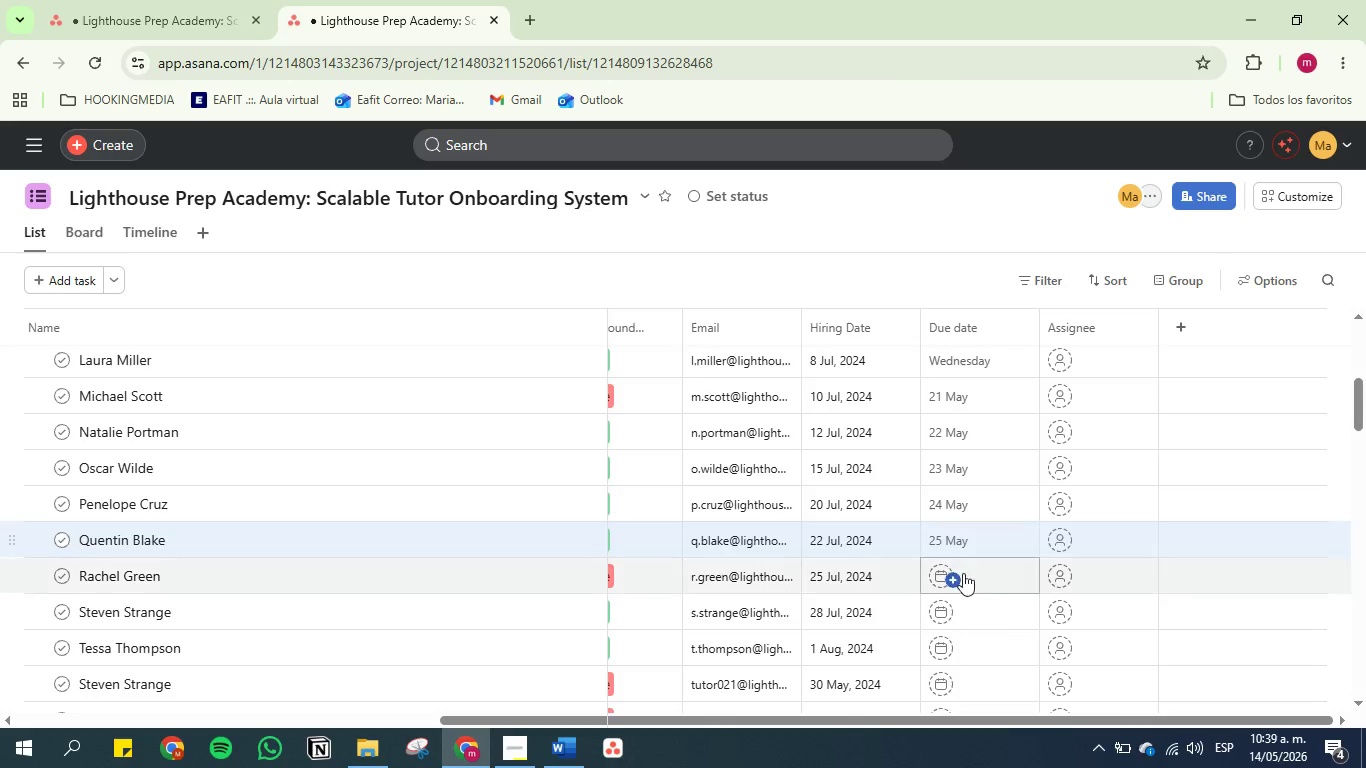 
left_click_drag(start_coordinate=[986, 601], to_coordinate=[987, 593])
 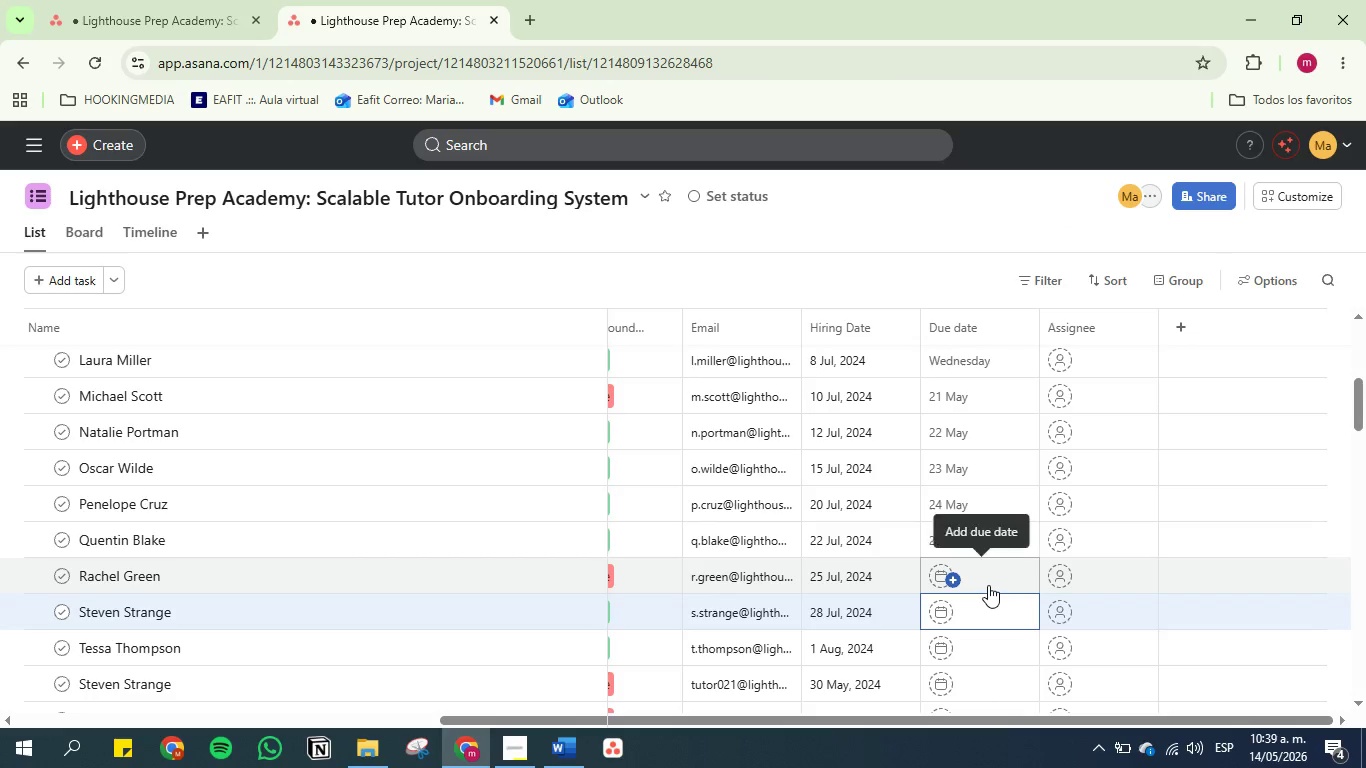 
left_click([987, 583])
 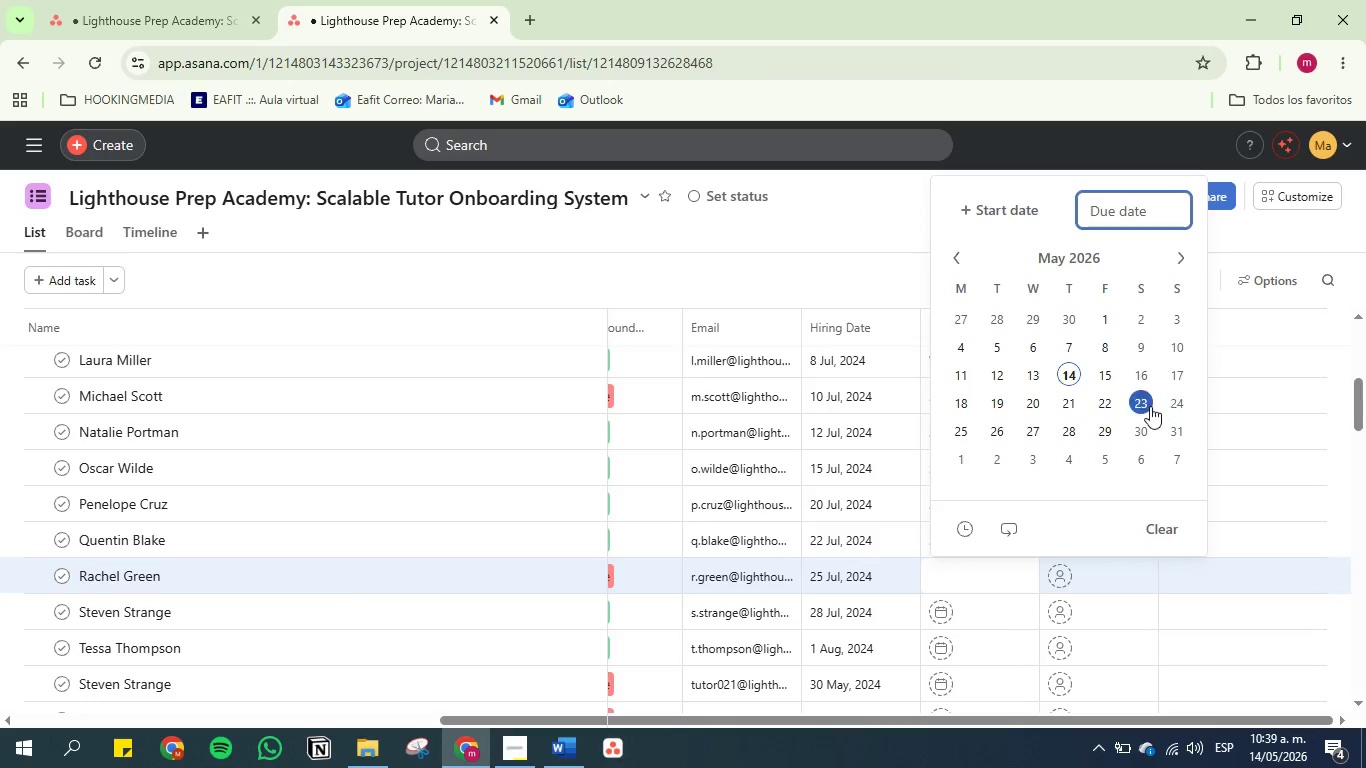 
left_click([1147, 404])
 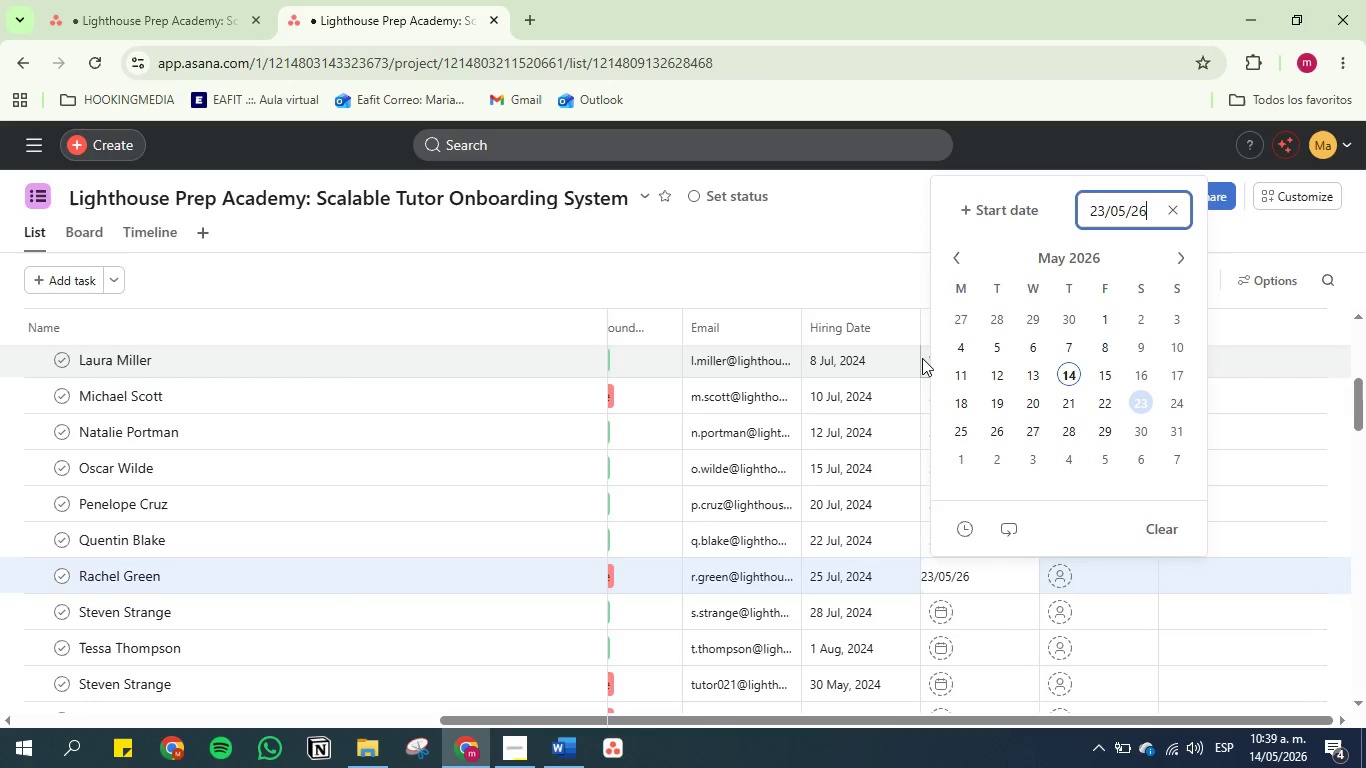 
left_click([826, 206])
 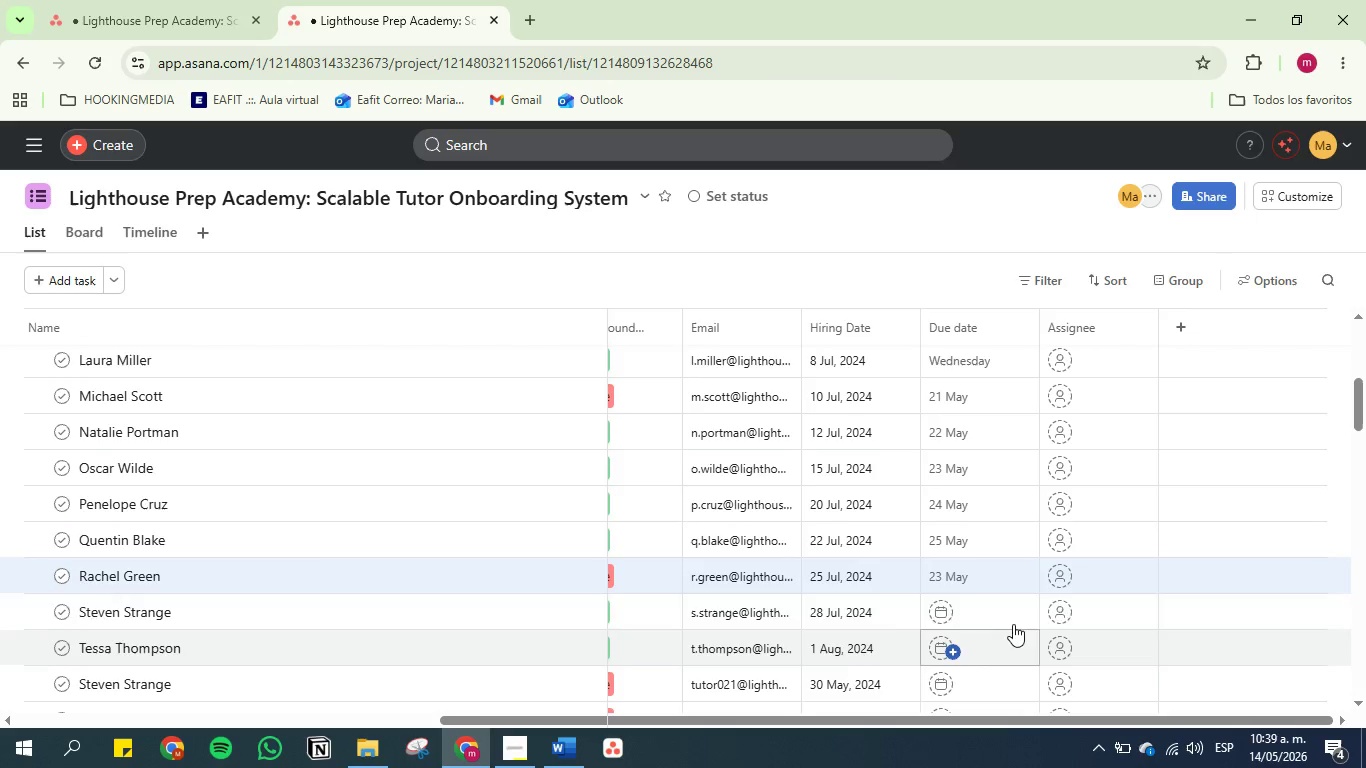 
scroll: coordinate [1027, 613], scroll_direction: down, amount: 2.0
 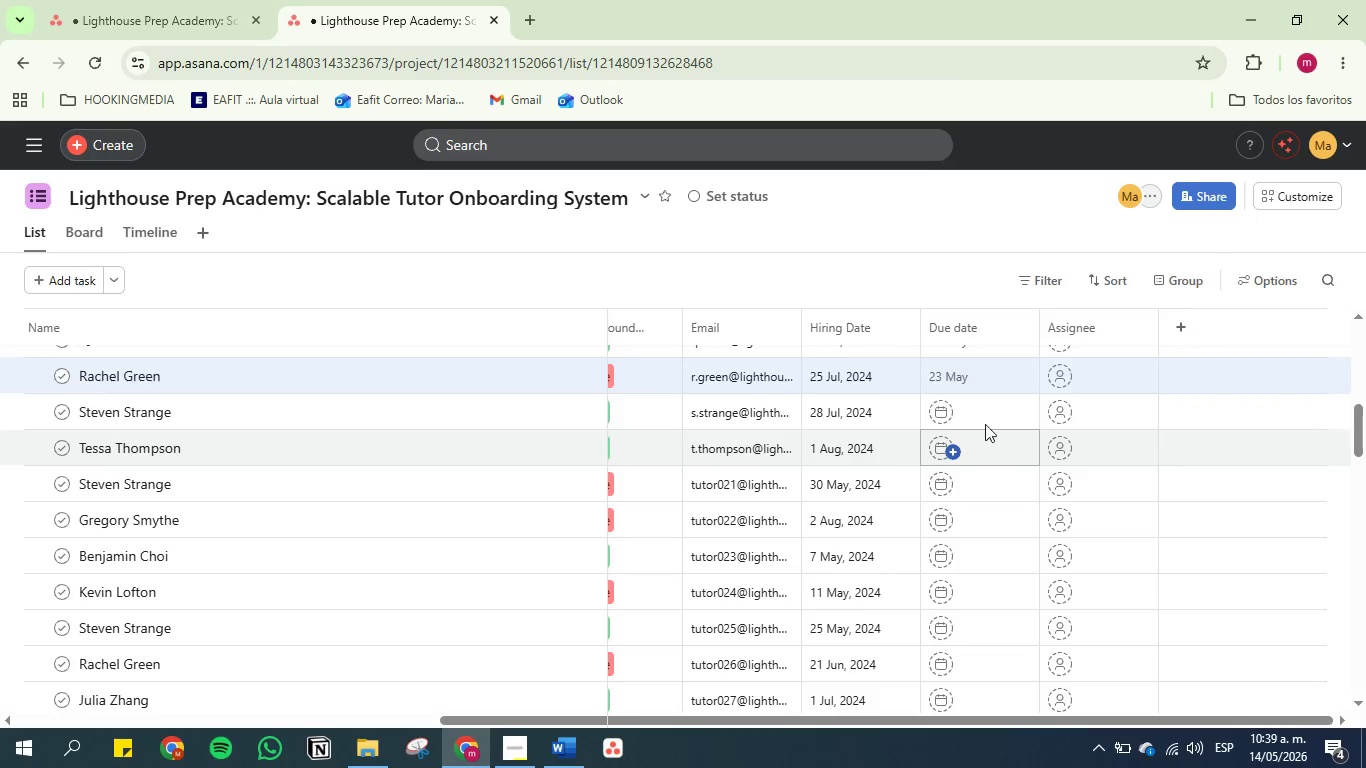 
left_click([981, 413])
 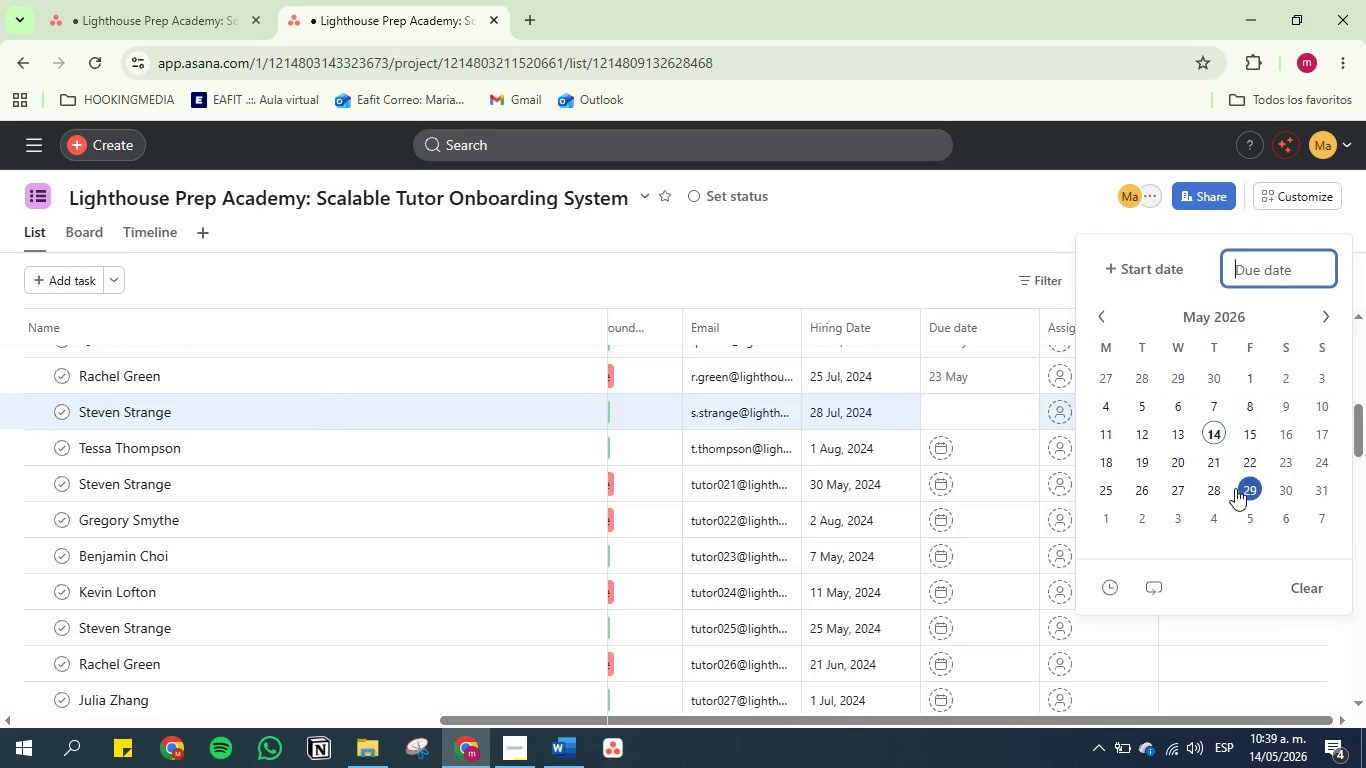 
left_click([1218, 484])
 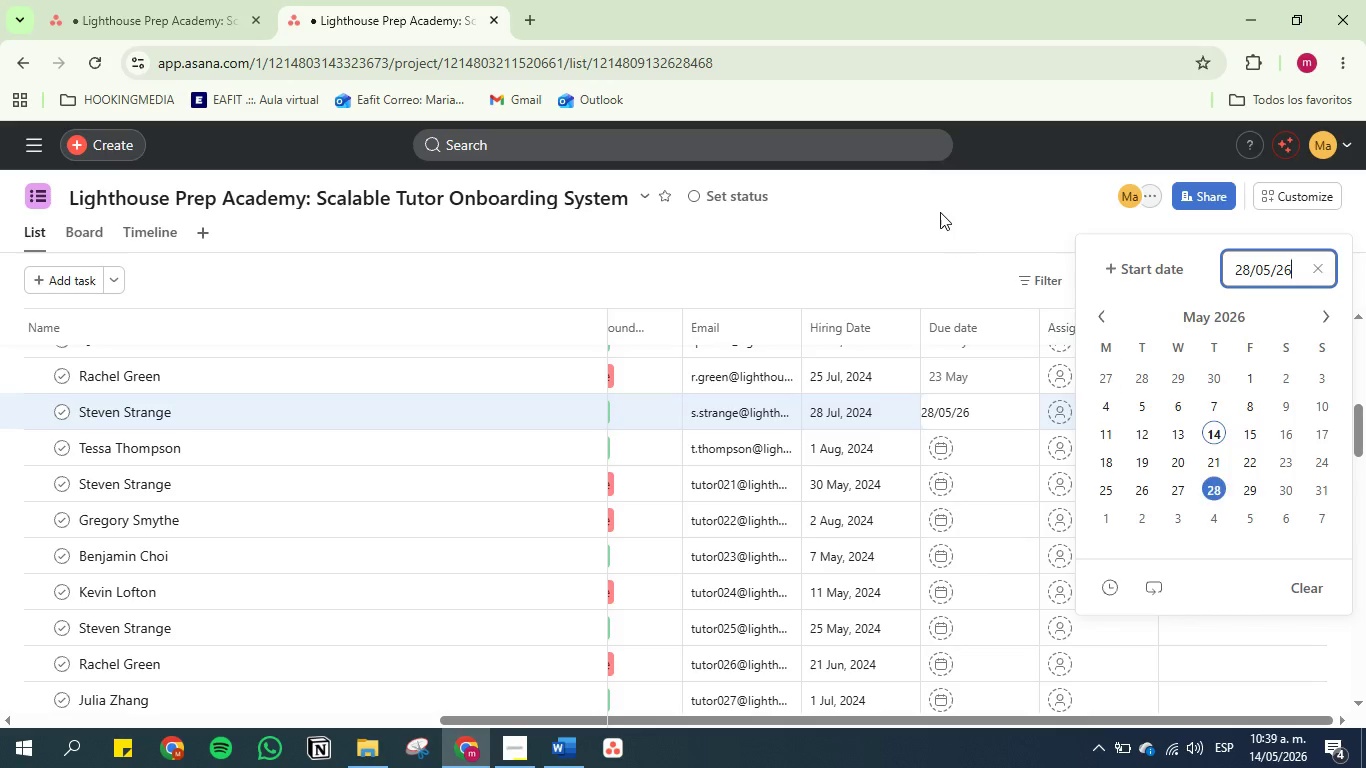 
left_click([938, 208])
 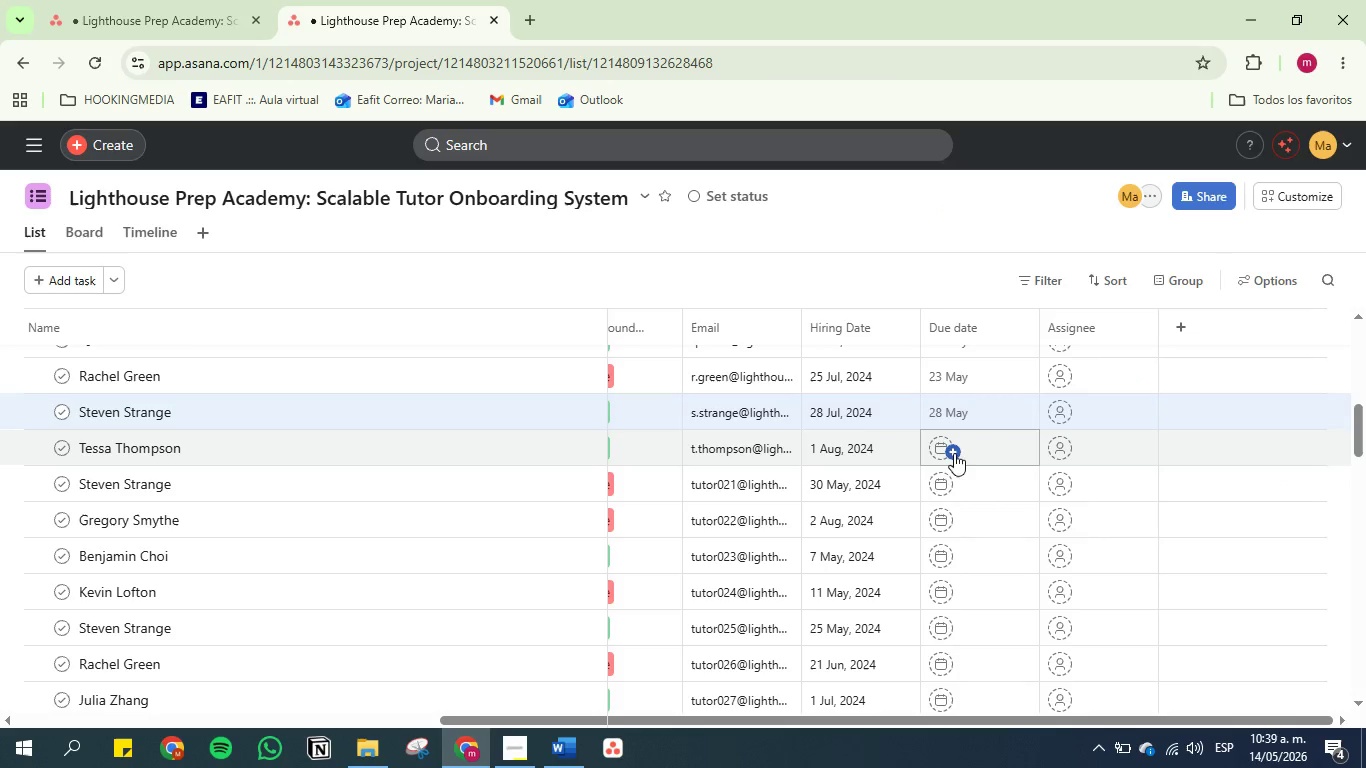 
left_click([968, 456])
 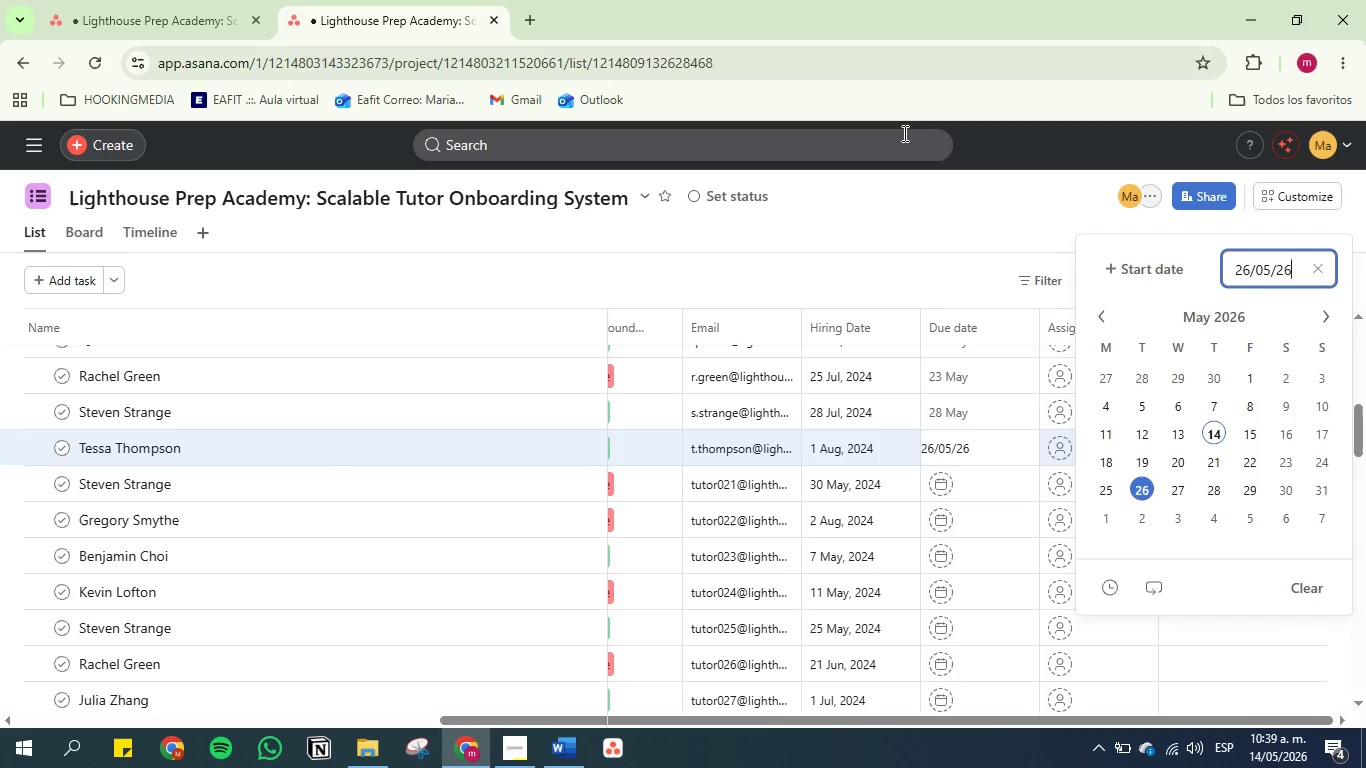 
left_click_drag(start_coordinate=[902, 217], to_coordinate=[909, 205])
 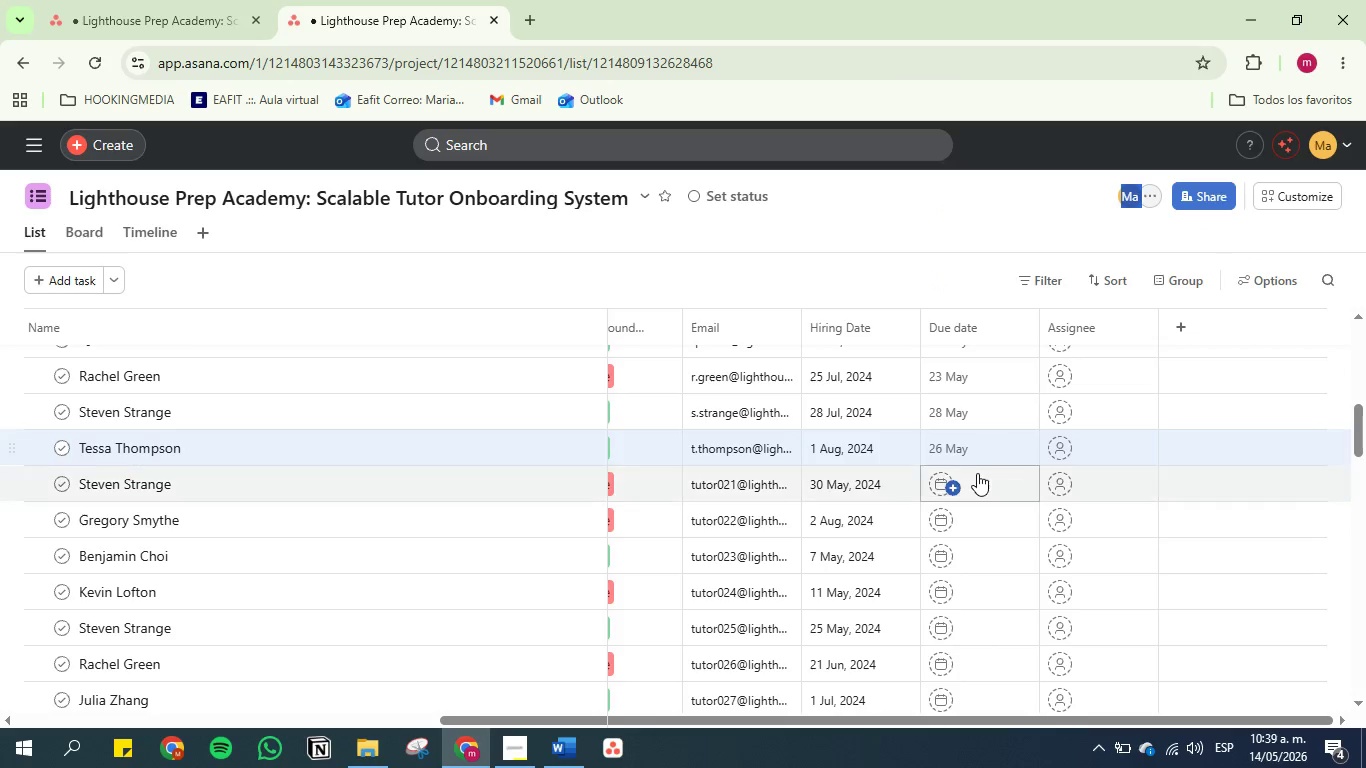 
left_click([977, 475])
 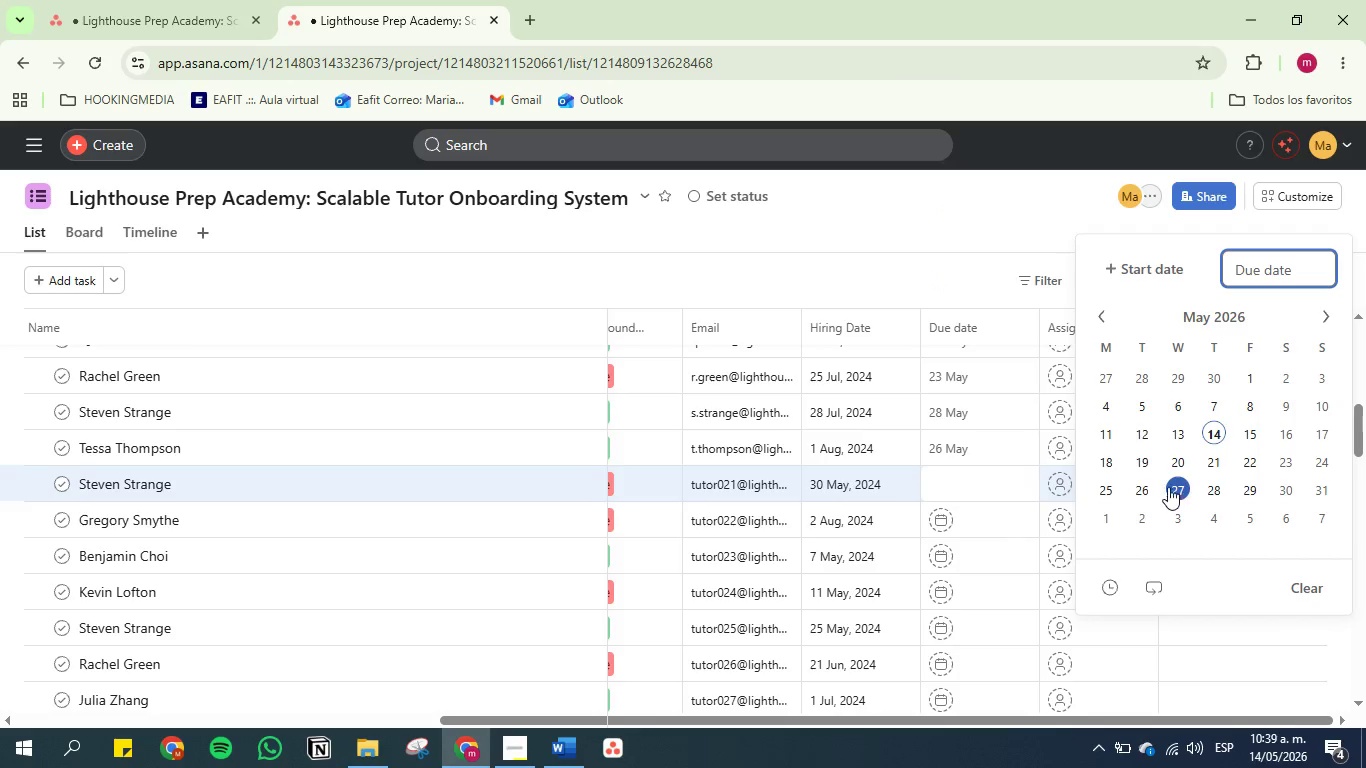 
left_click([1137, 461])
 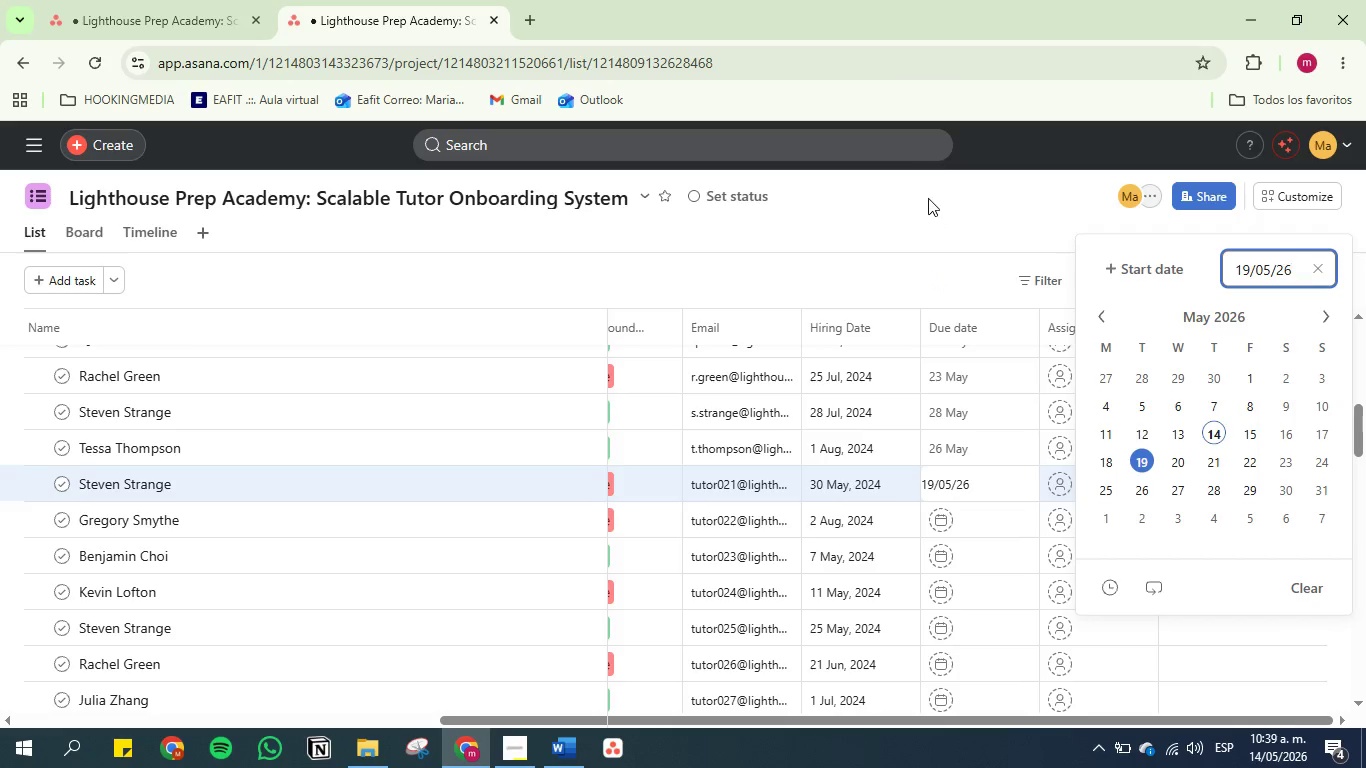 
left_click([928, 198])
 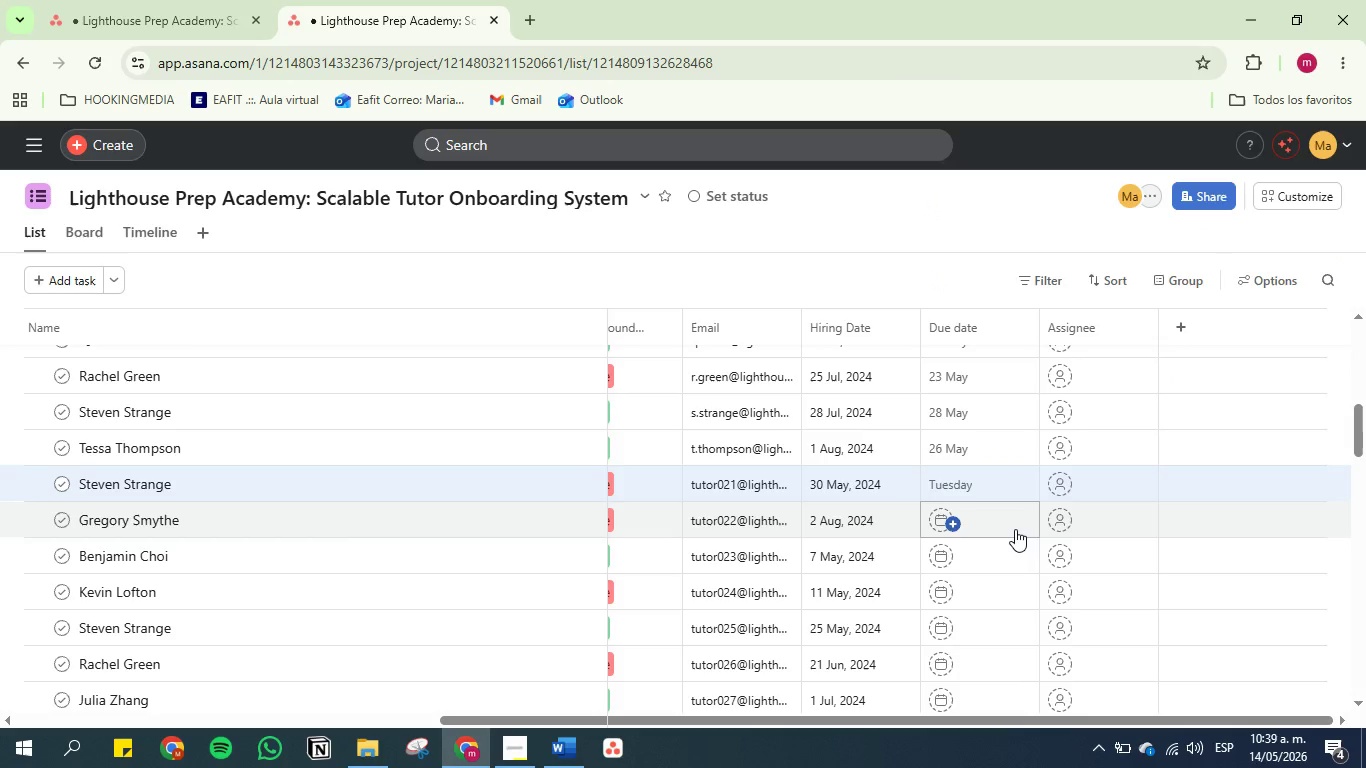 
left_click([1015, 529])
 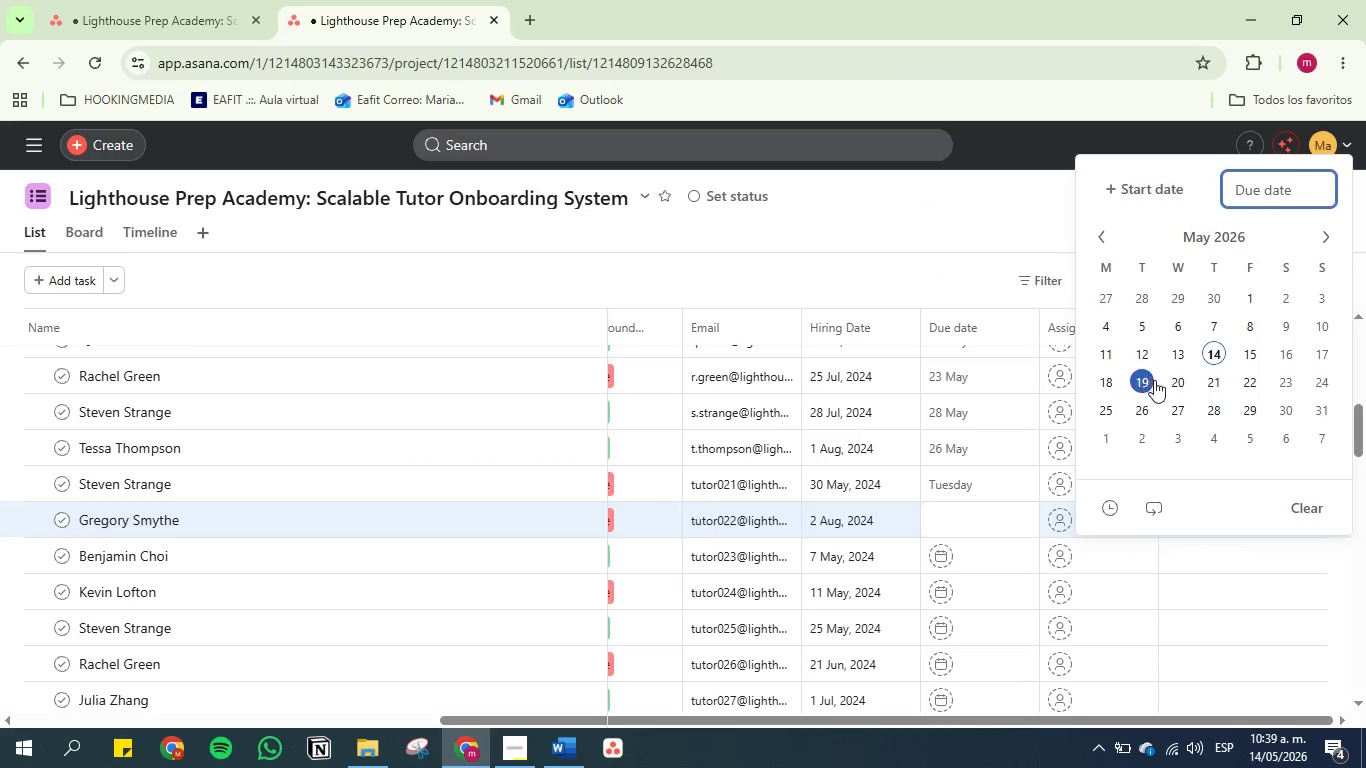 
left_click([1183, 392])
 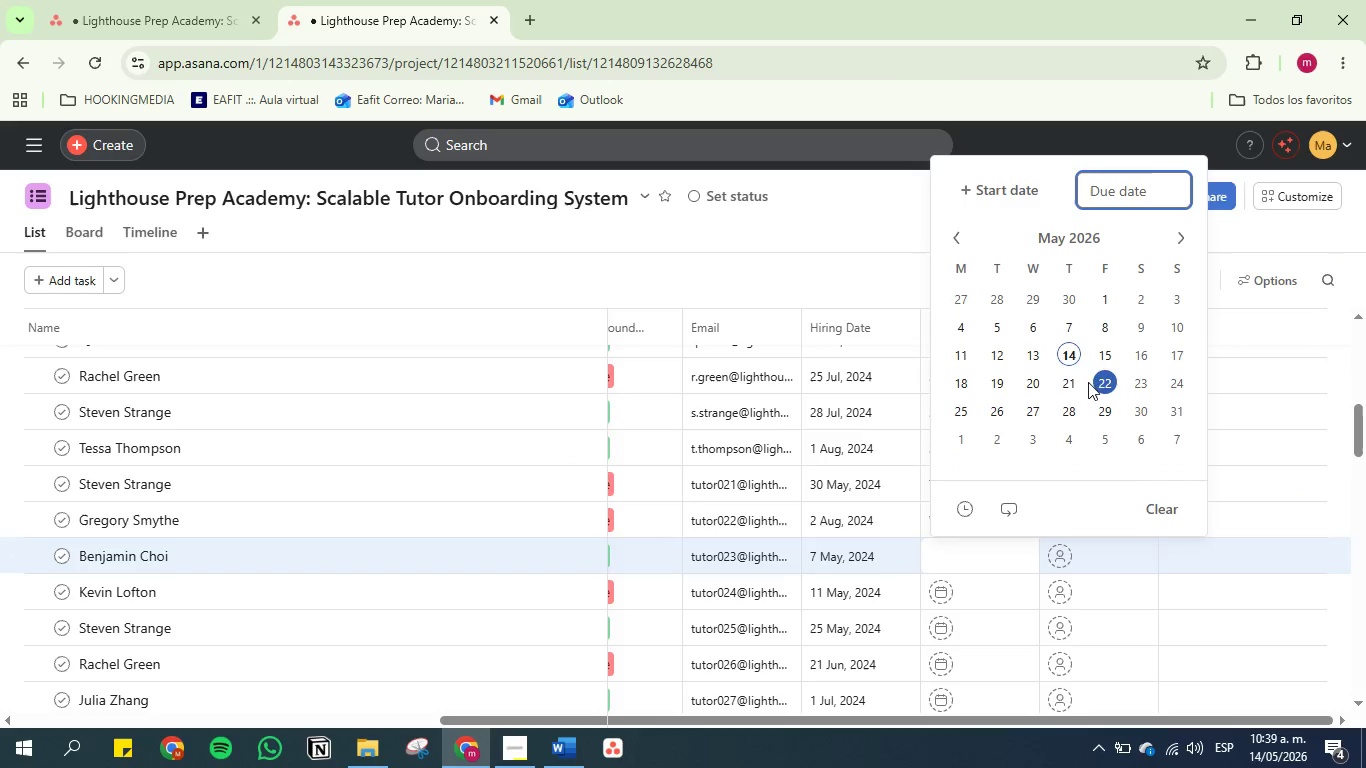 
double_click([829, 206])
 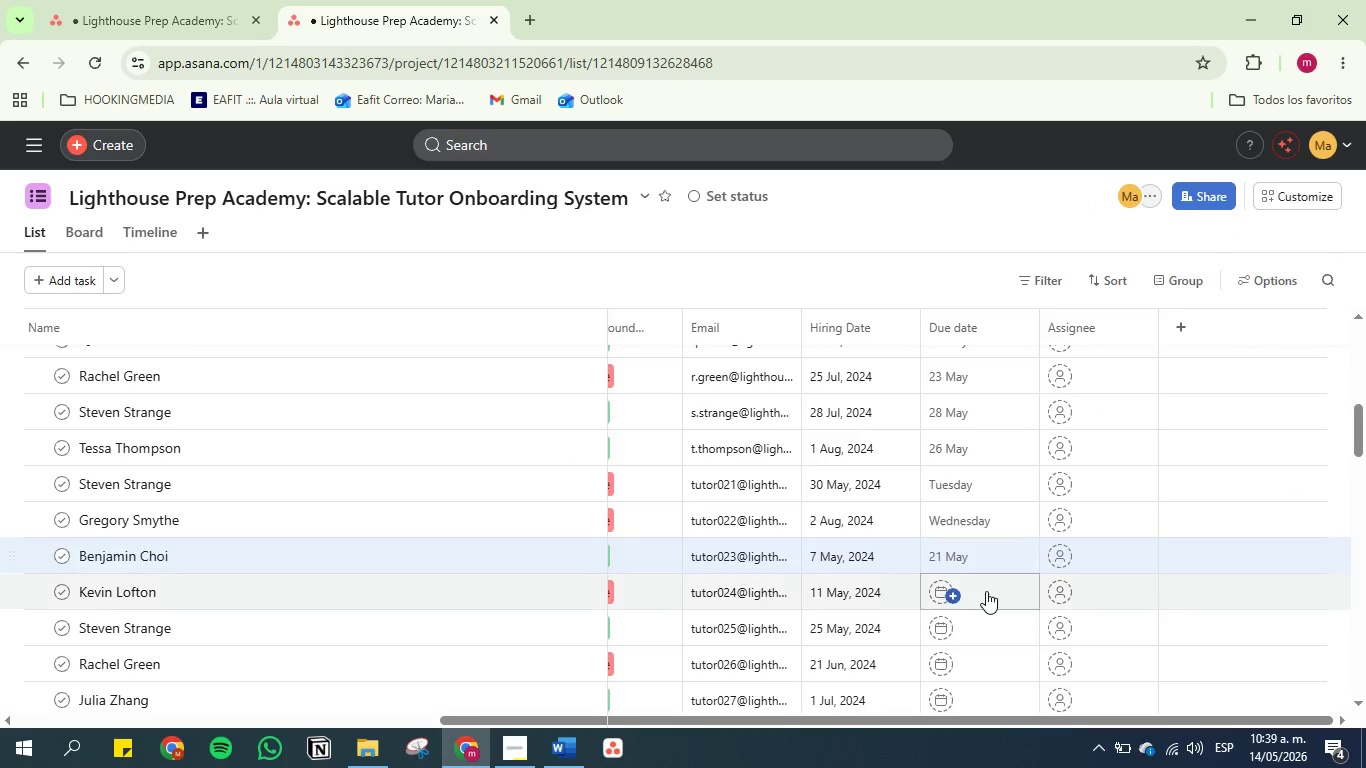 
left_click([986, 593])
 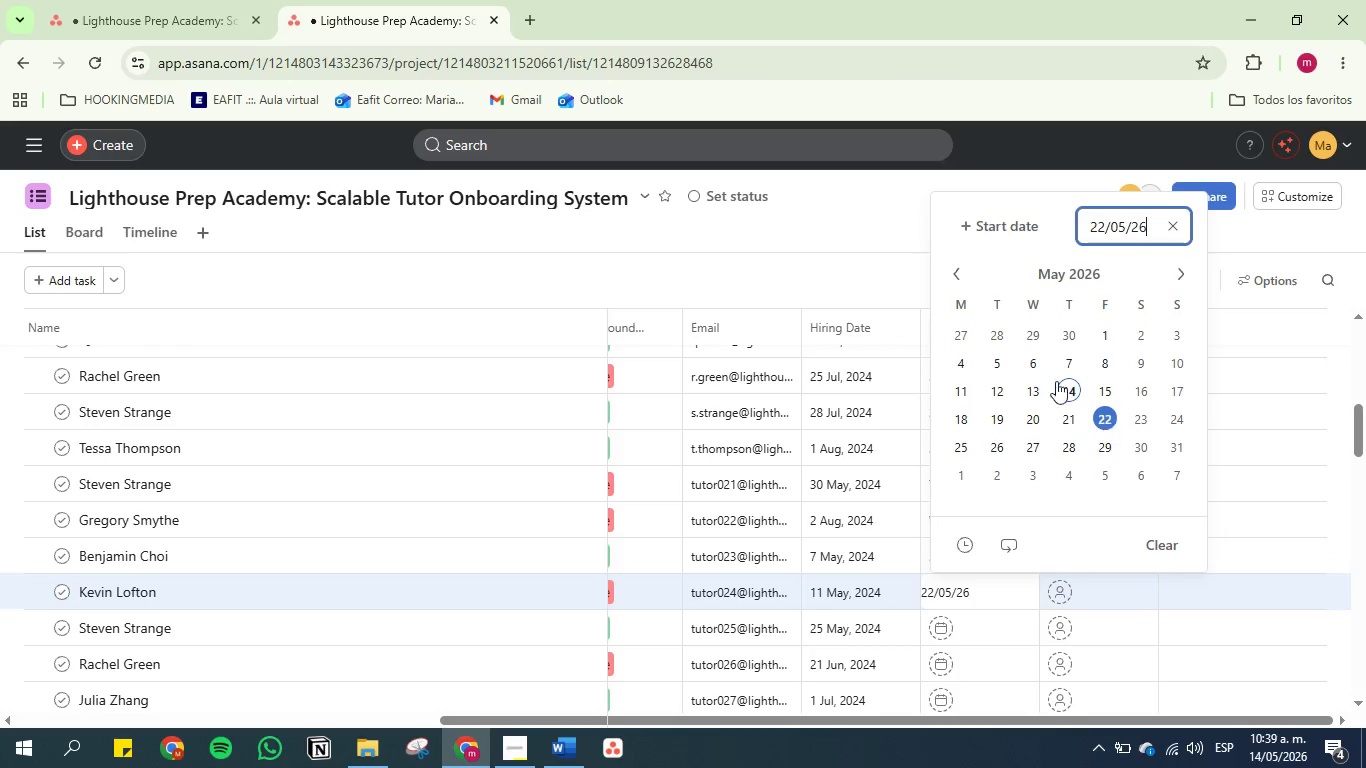 
left_click([883, 204])
 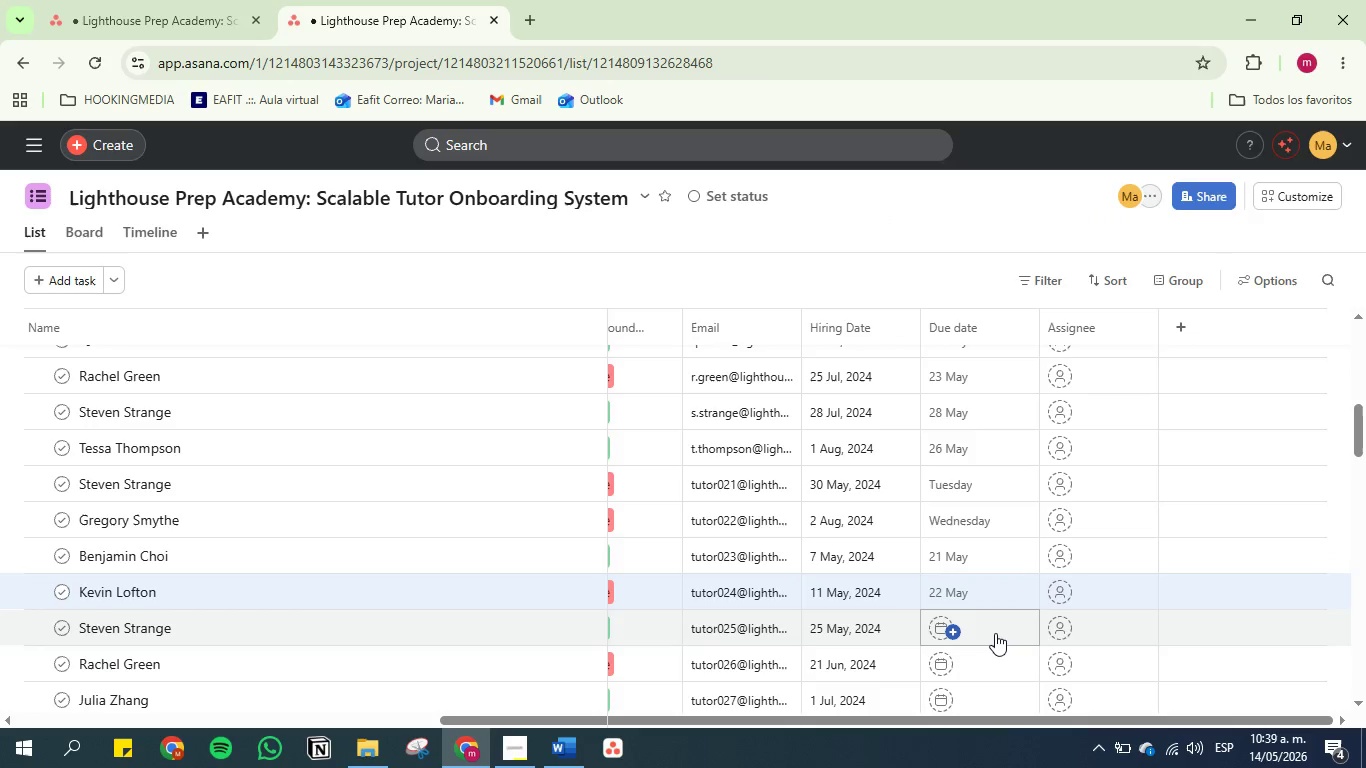 
left_click([995, 628])
 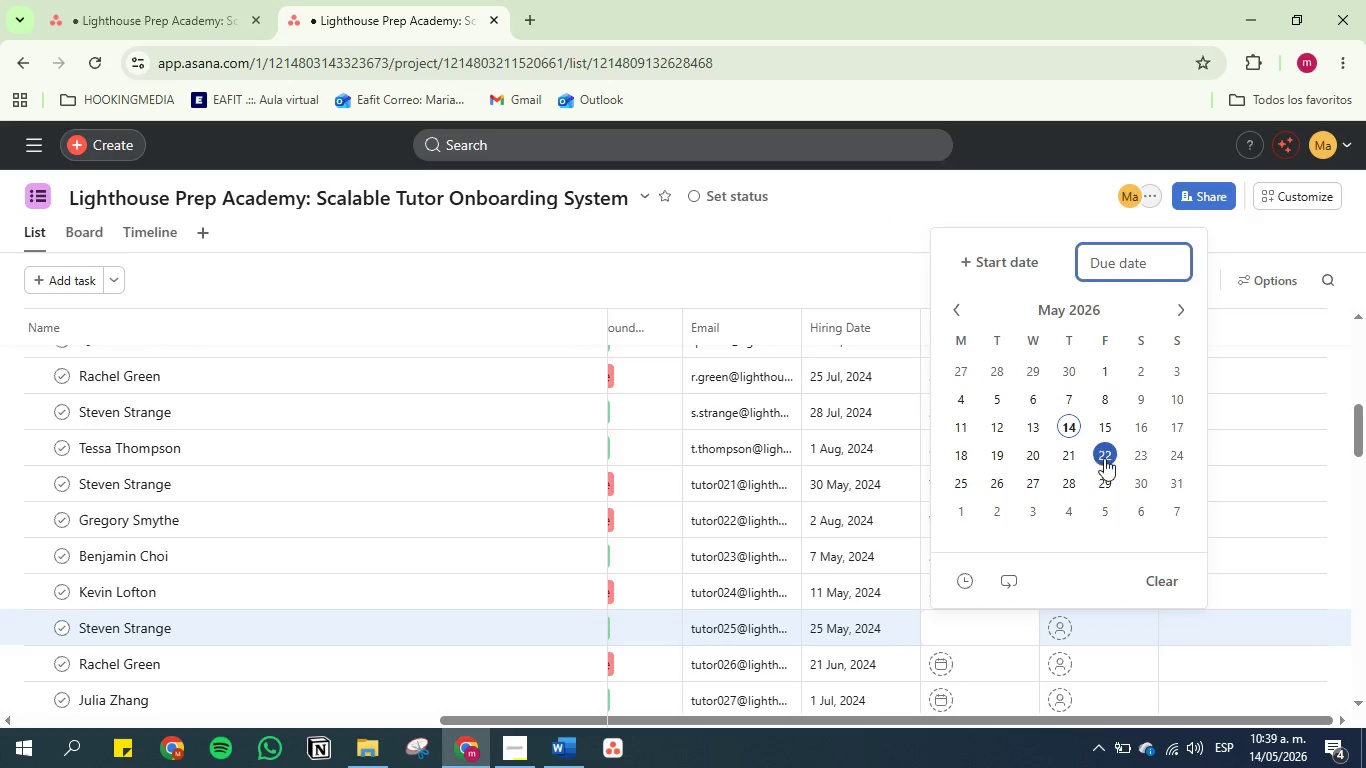 
left_click([1151, 456])
 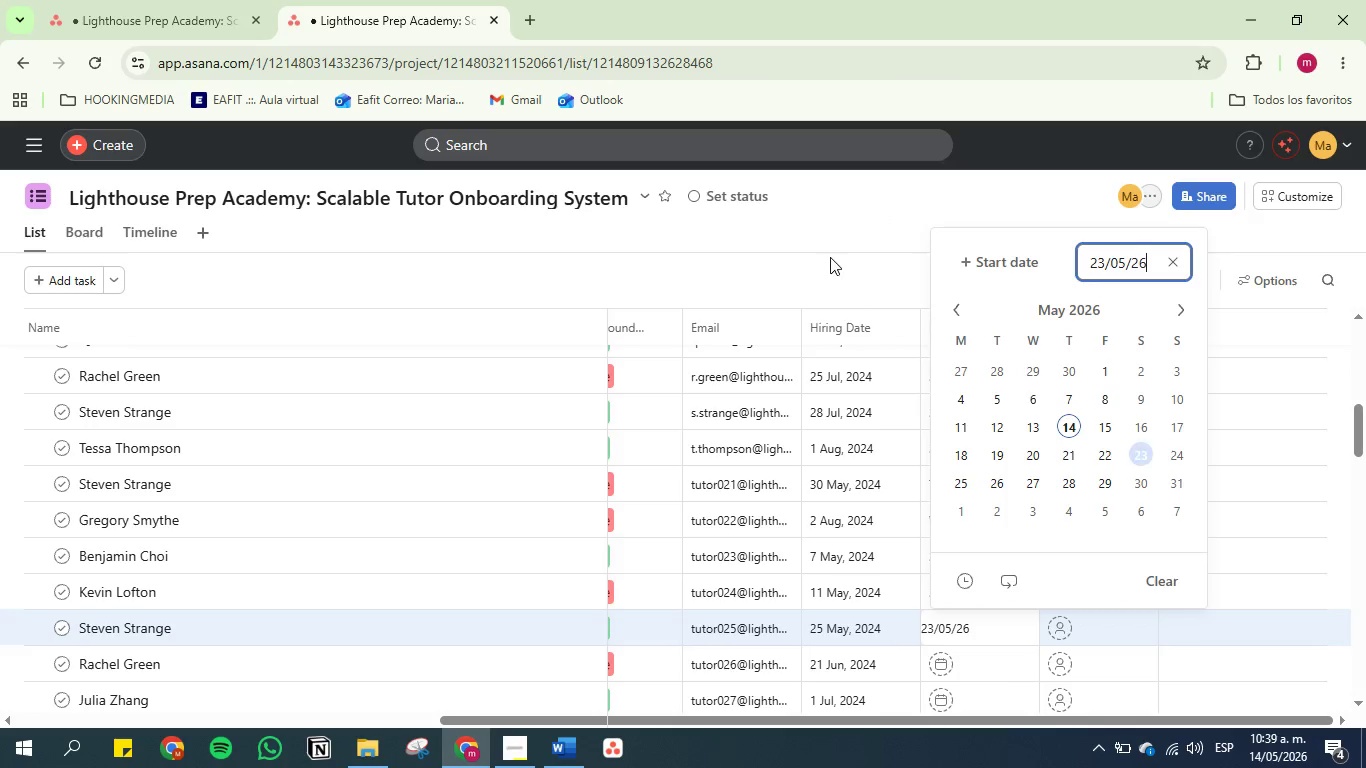 
left_click([830, 257])
 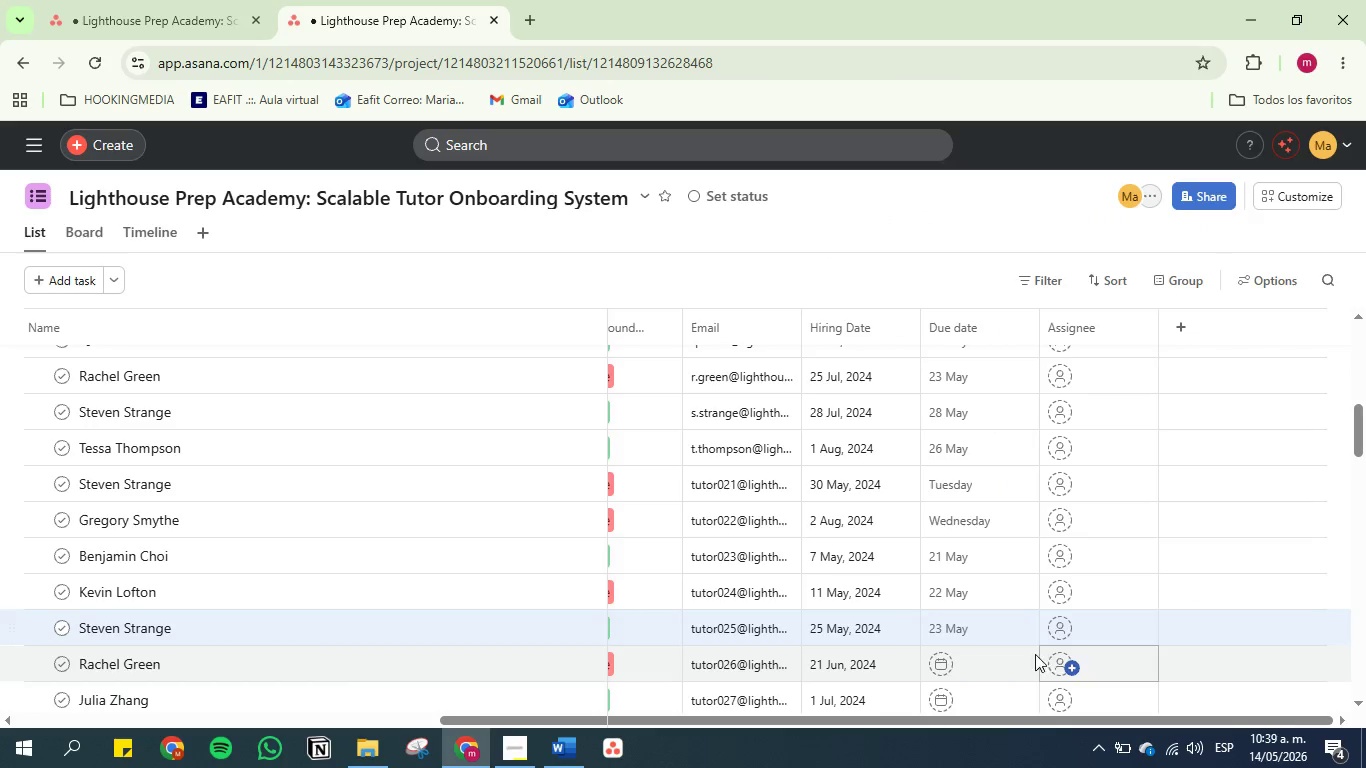 
left_click([990, 668])
 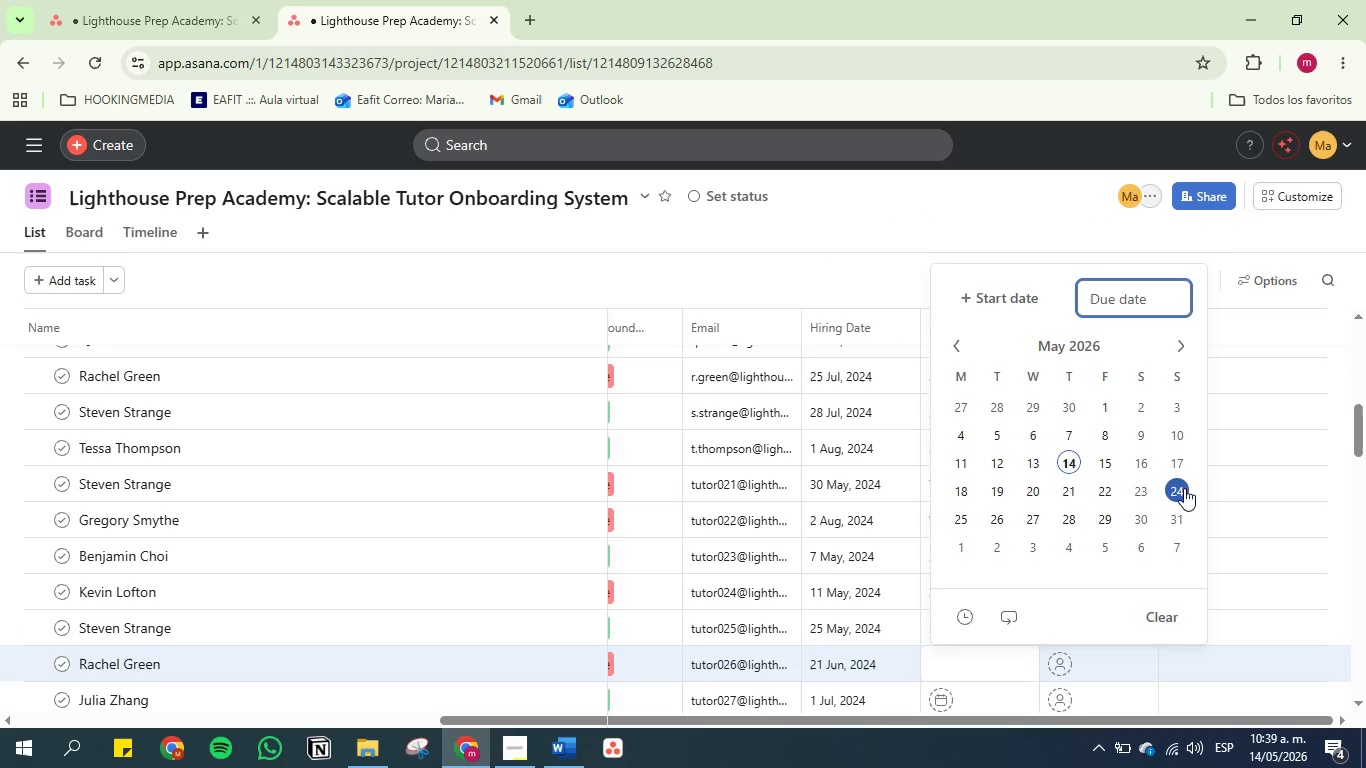 
left_click([1179, 490])
 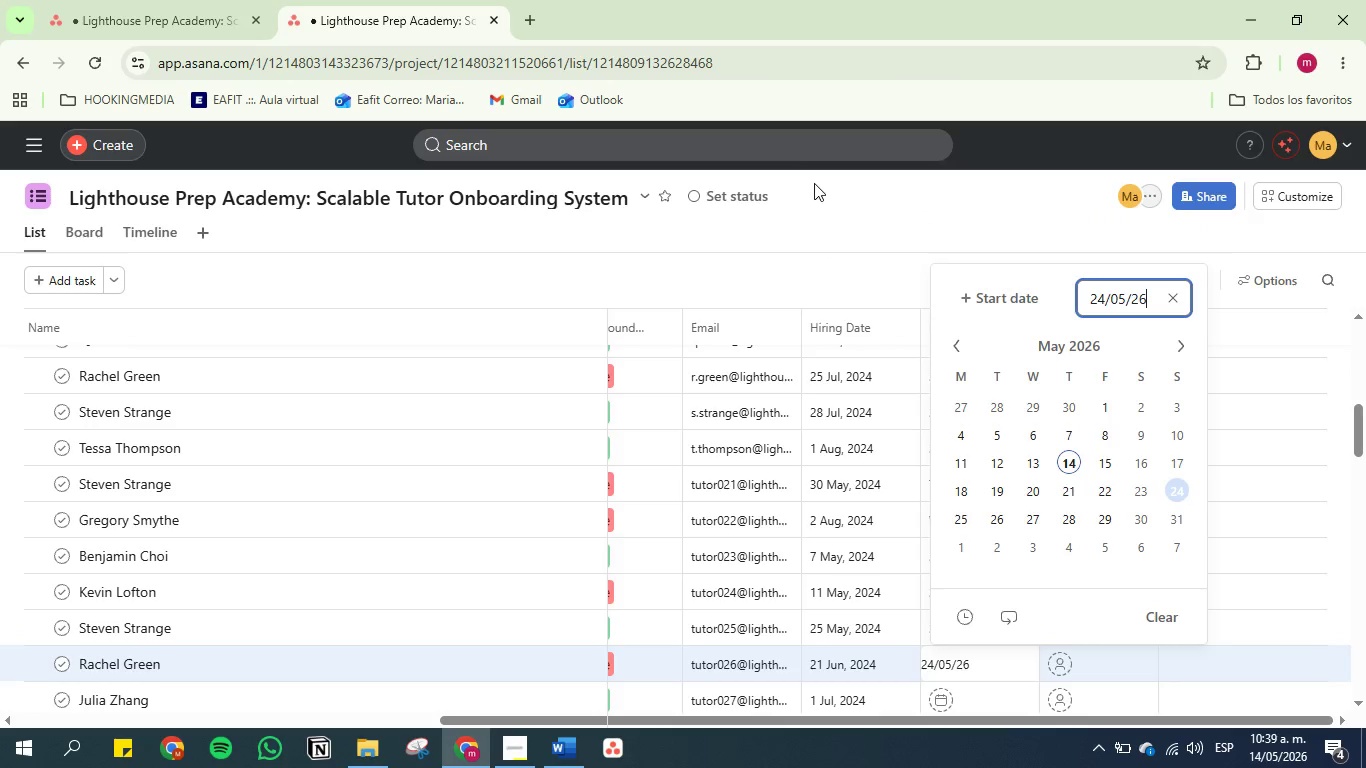 
left_click([814, 185])
 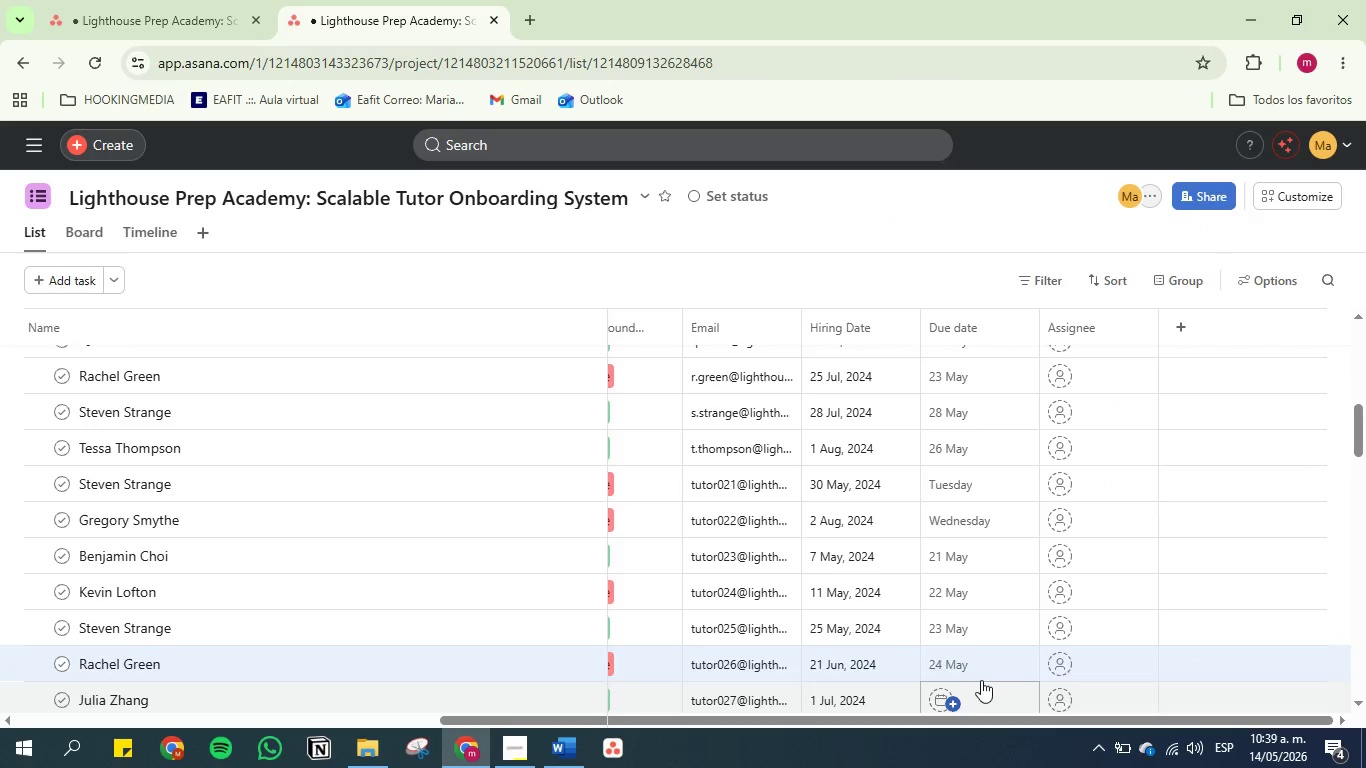 
scroll: coordinate [982, 665], scroll_direction: down, amount: 4.0
 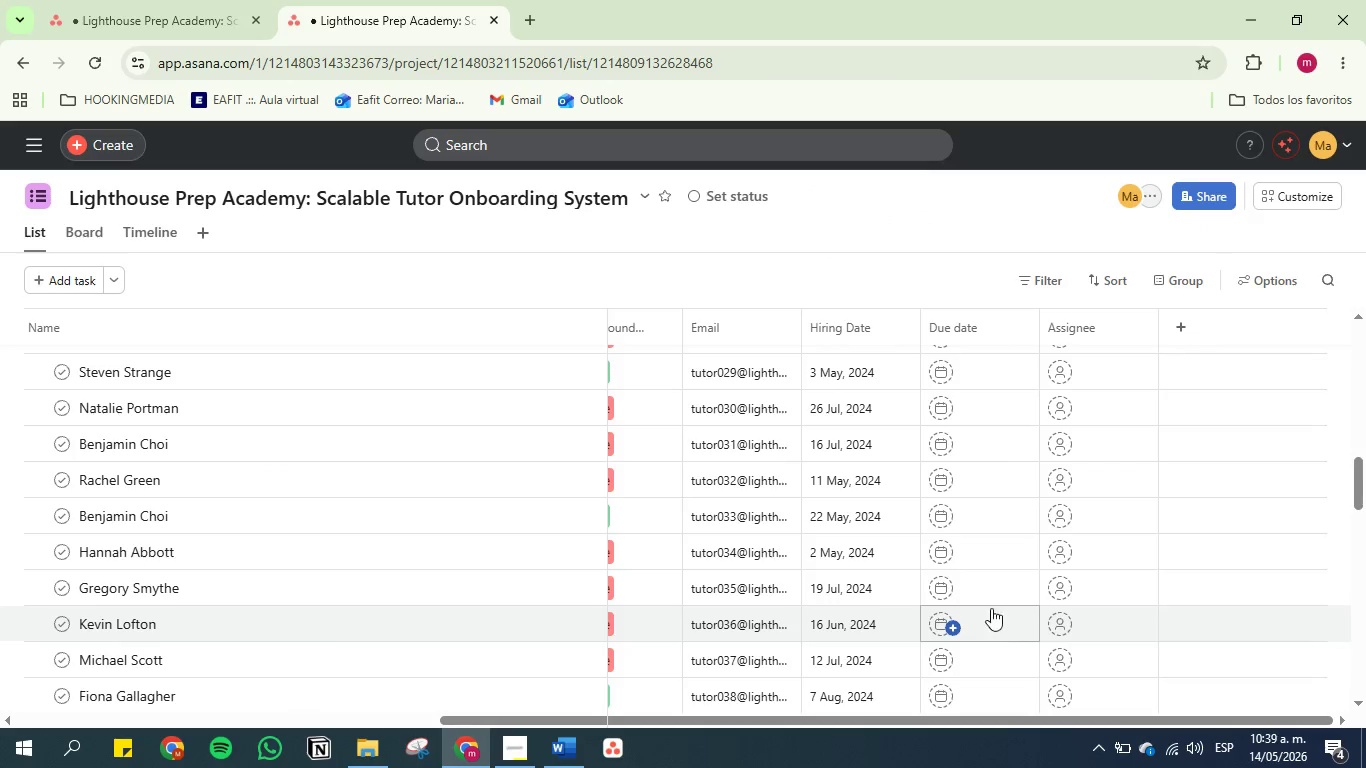 
scroll: coordinate [993, 461], scroll_direction: up, amount: 1.0
 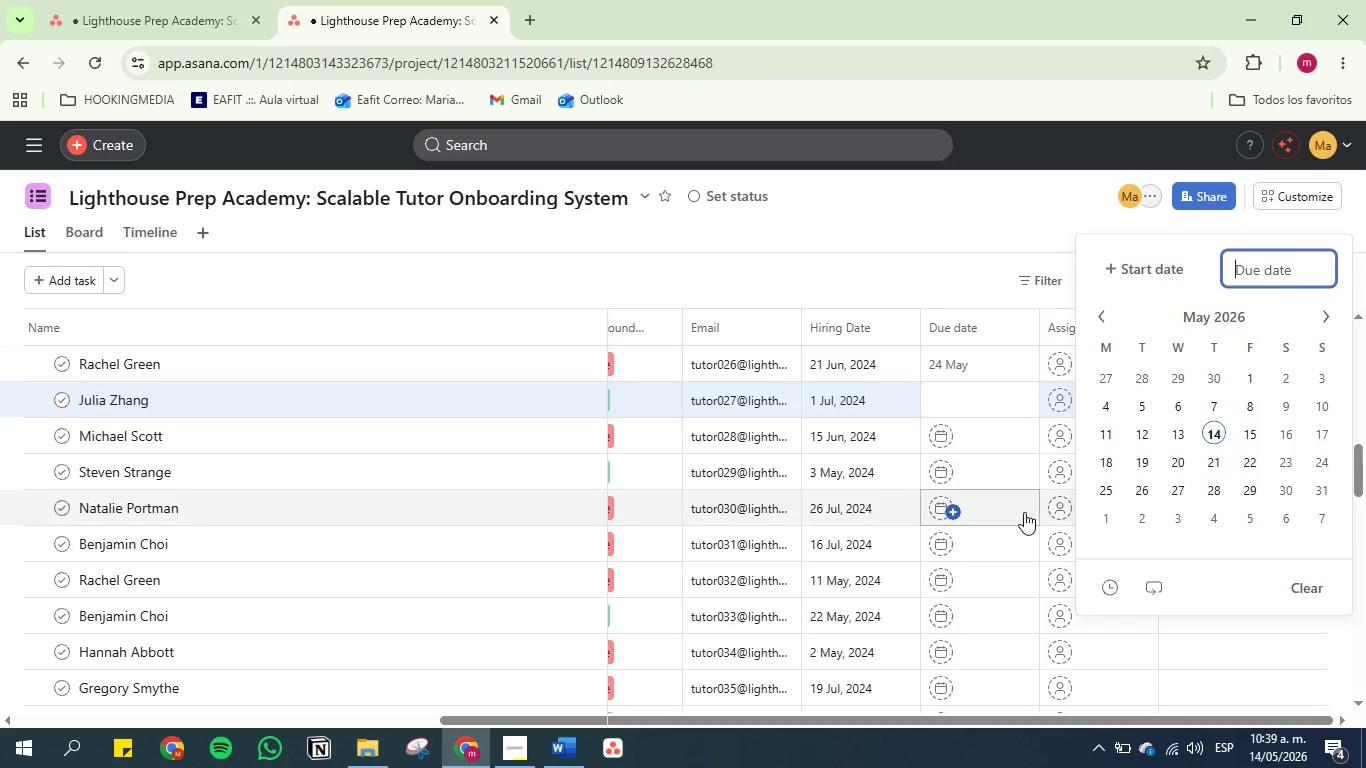 
left_click([1104, 495])
 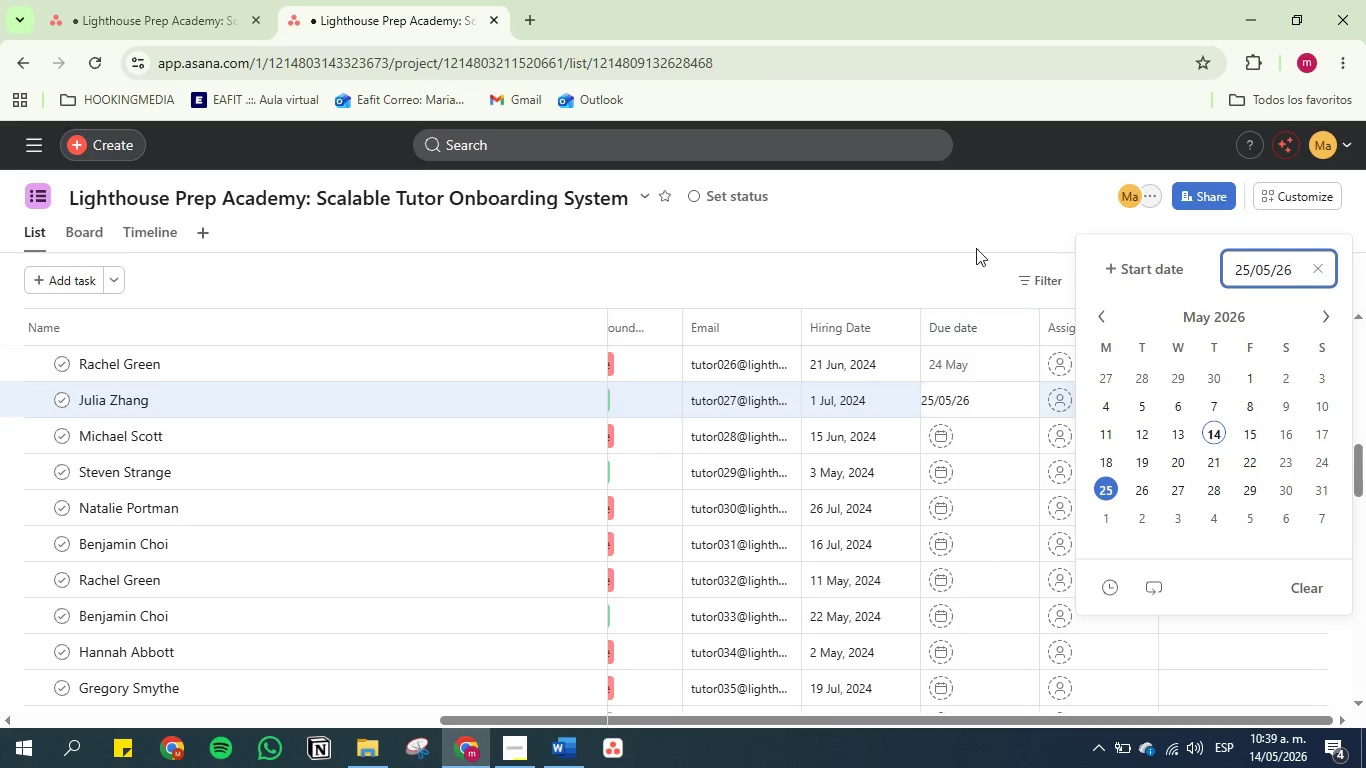 
left_click([964, 226])
 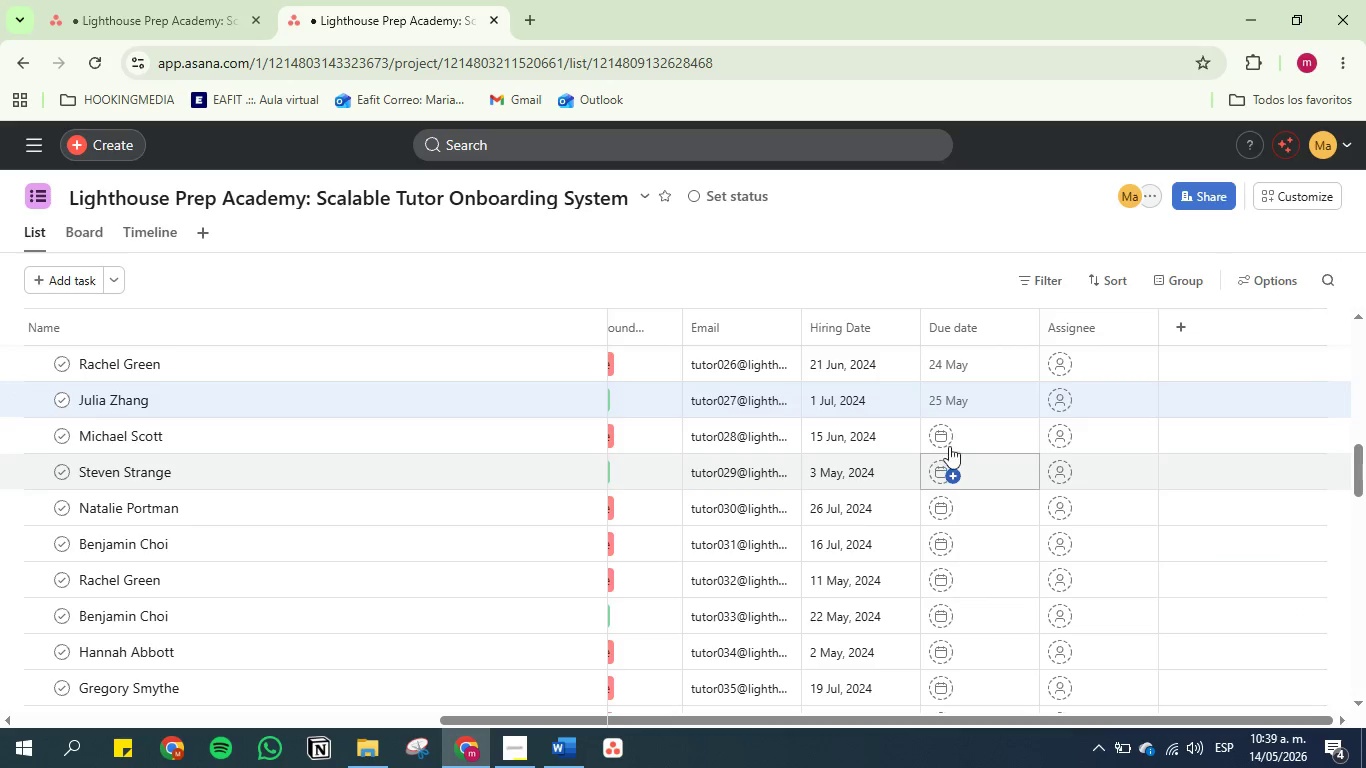 
left_click([959, 442])
 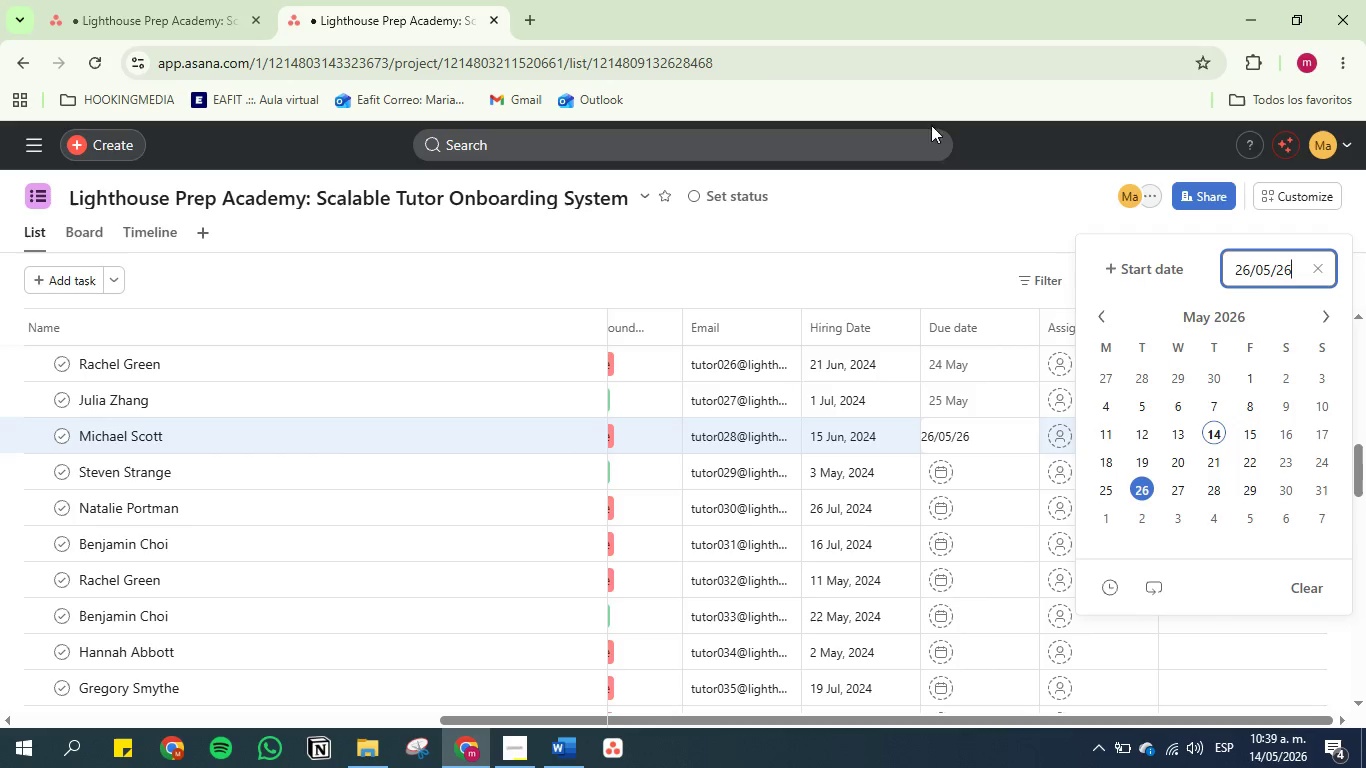 
left_click([932, 190])
 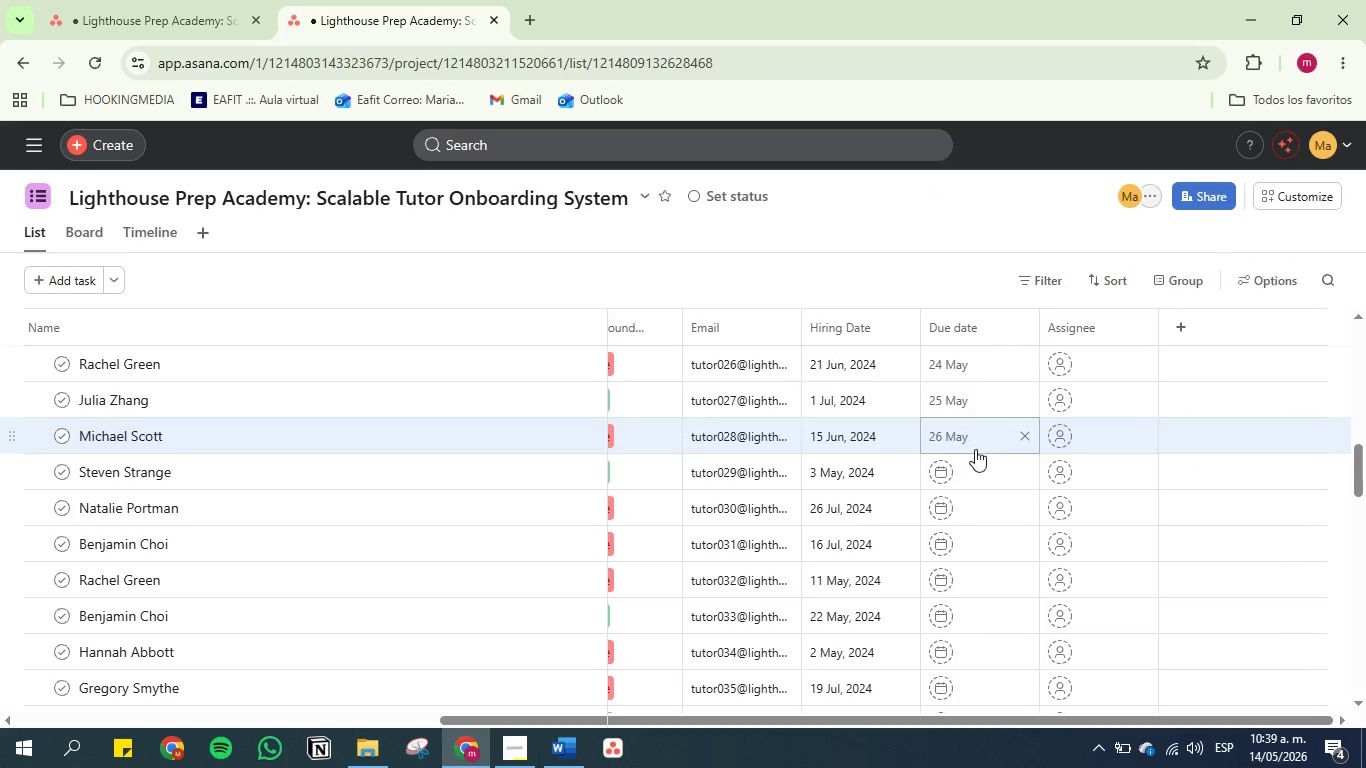 
left_click([976, 475])
 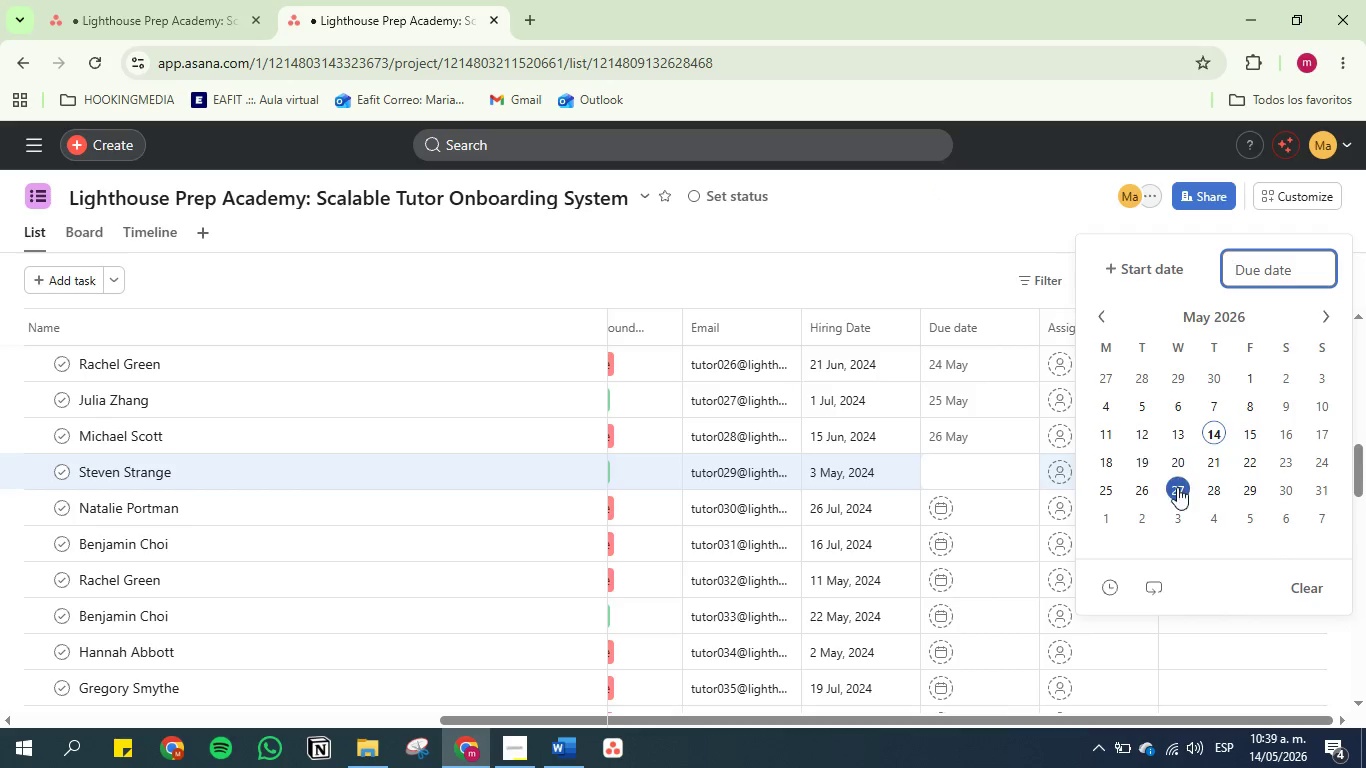 
left_click([1185, 494])
 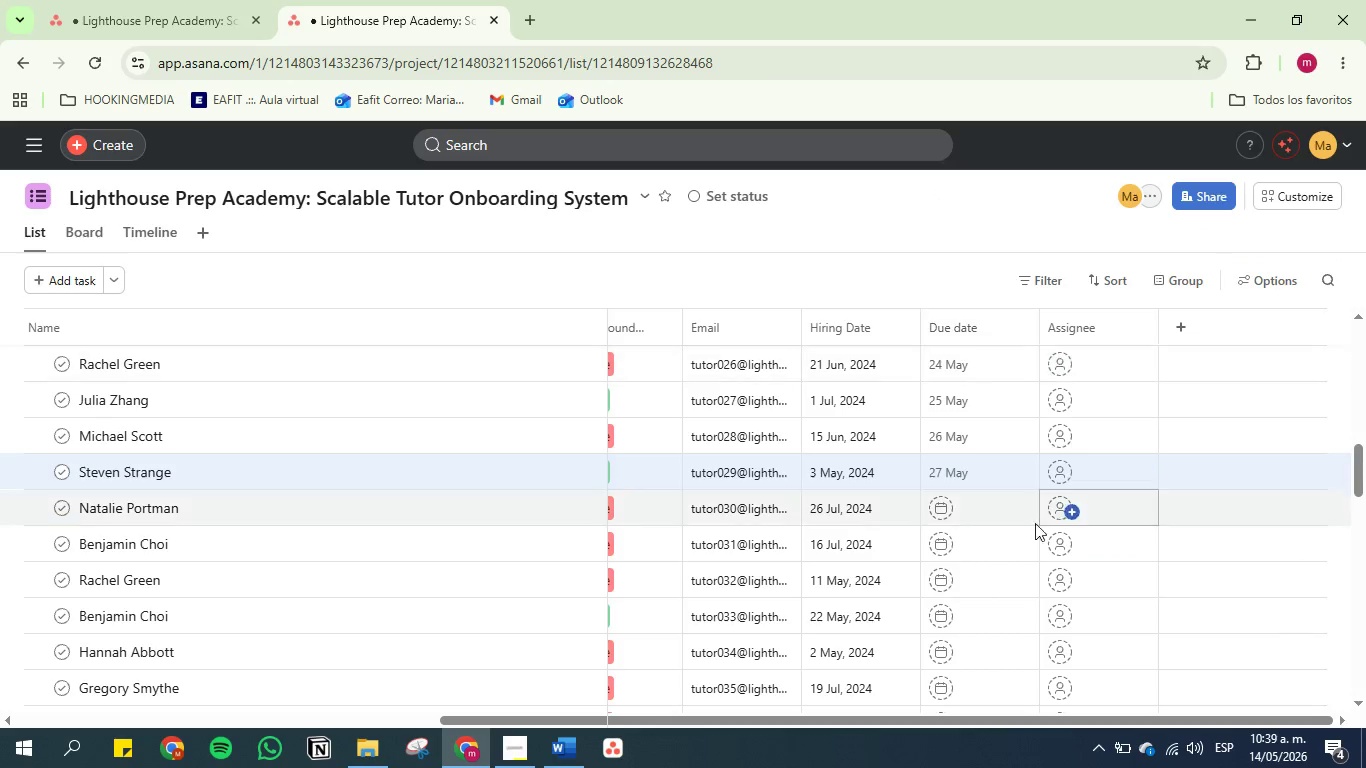 
left_click([985, 500])
 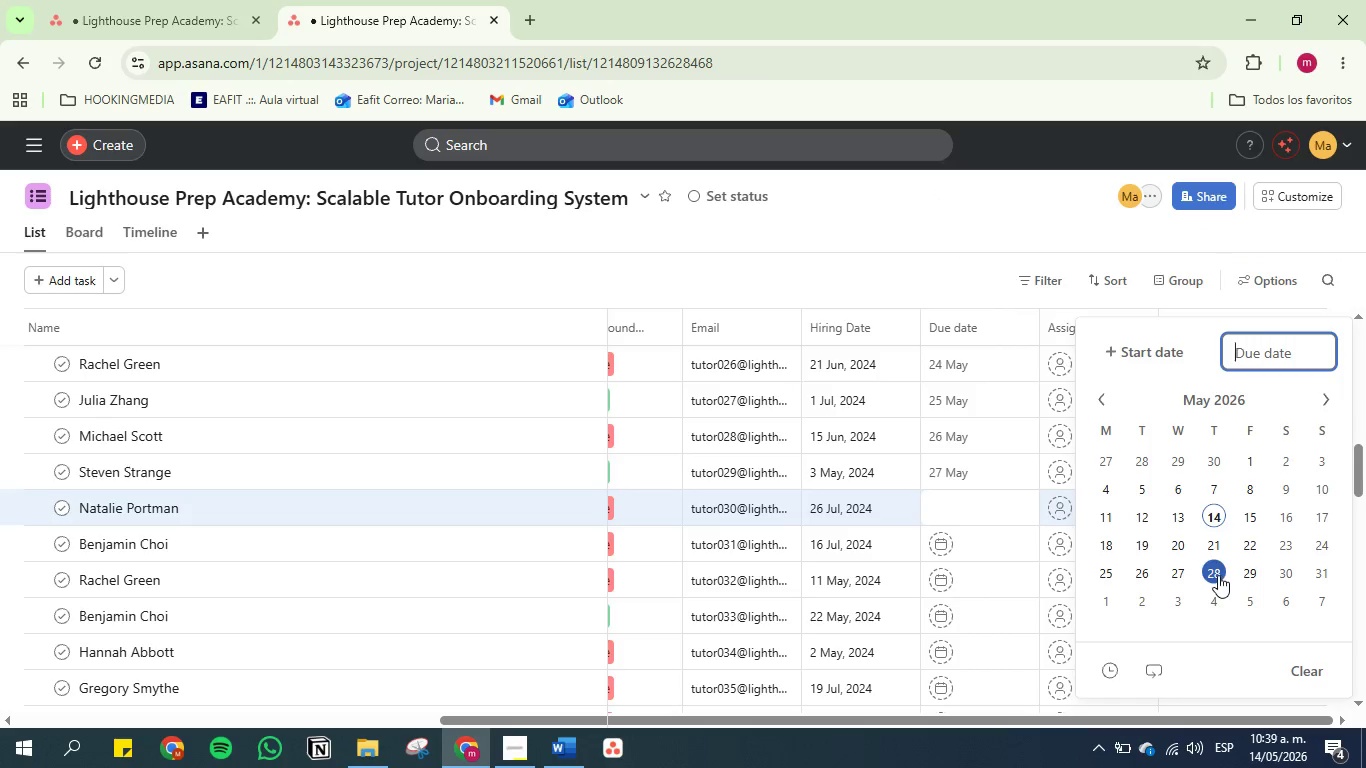 
left_click([992, 212])
 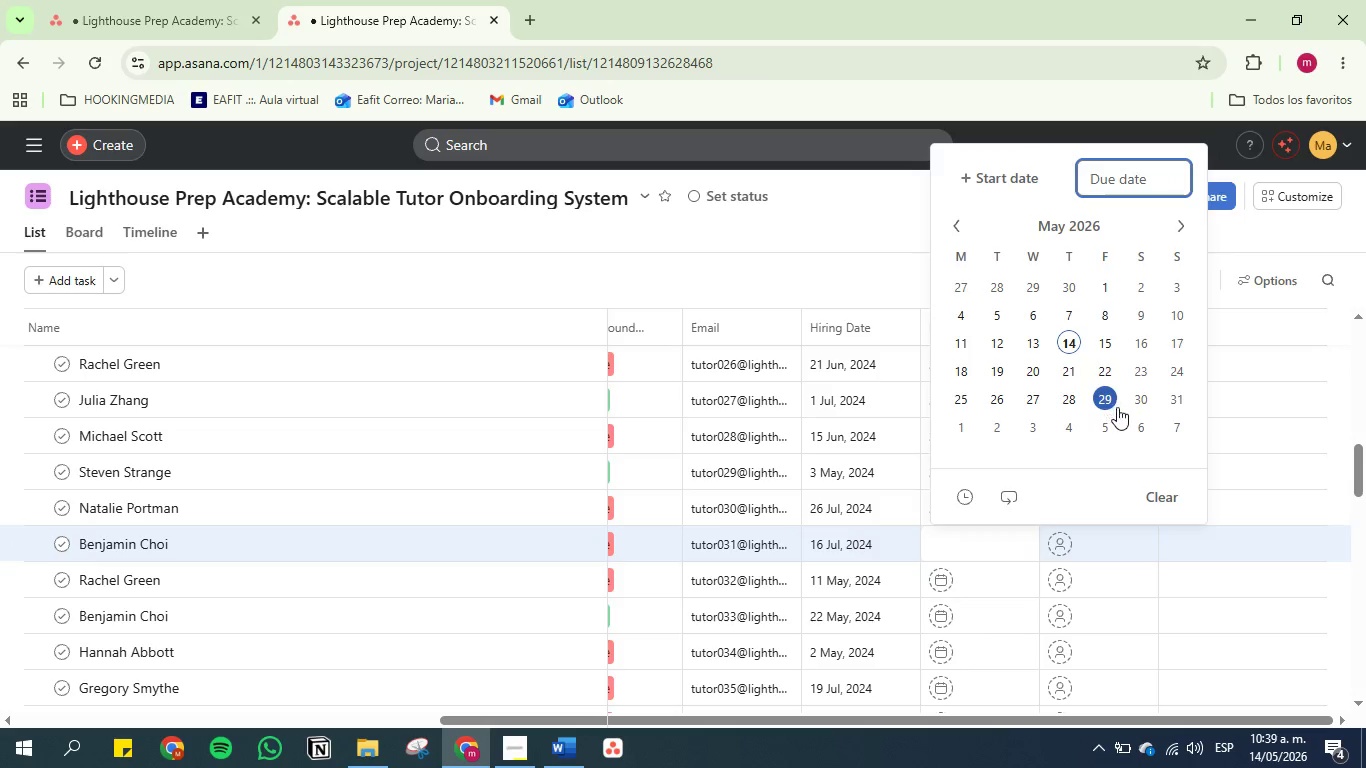 
left_click([885, 233])
 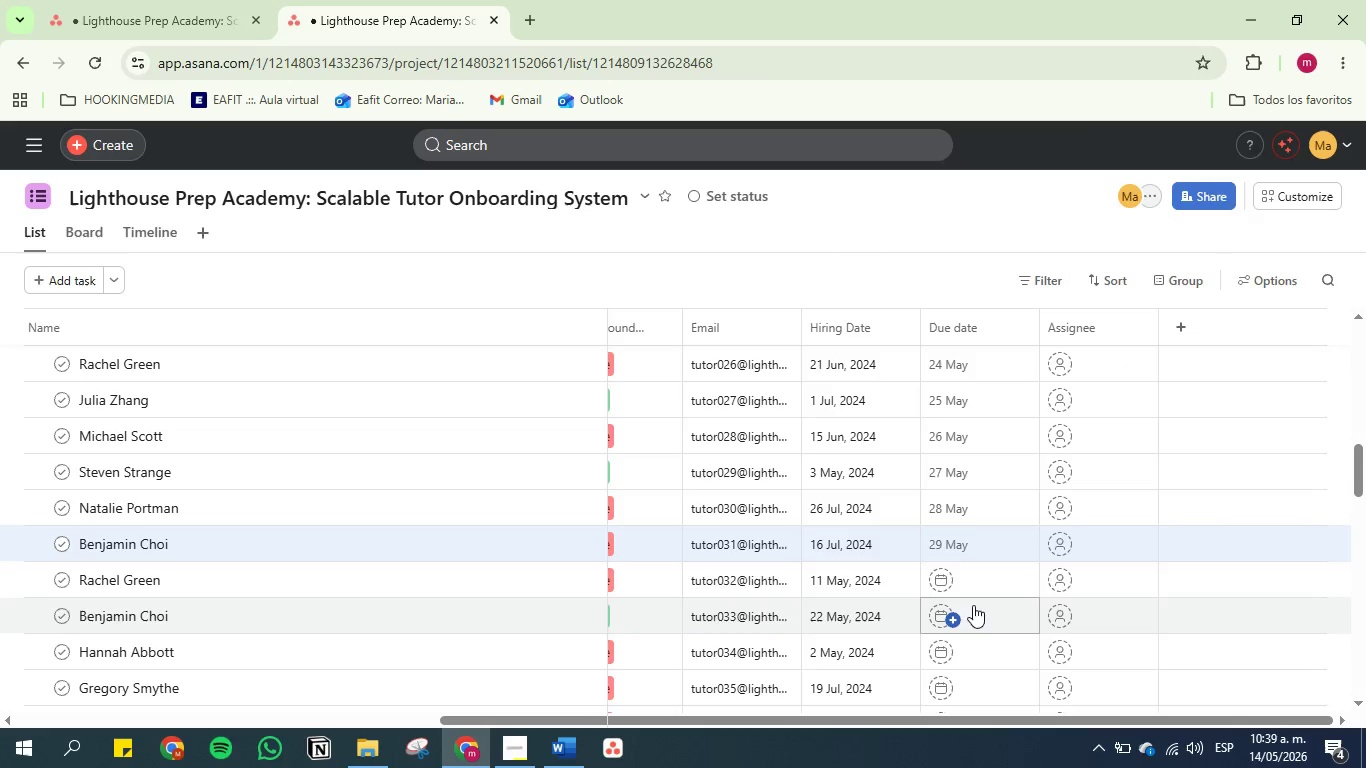 
left_click([979, 588])
 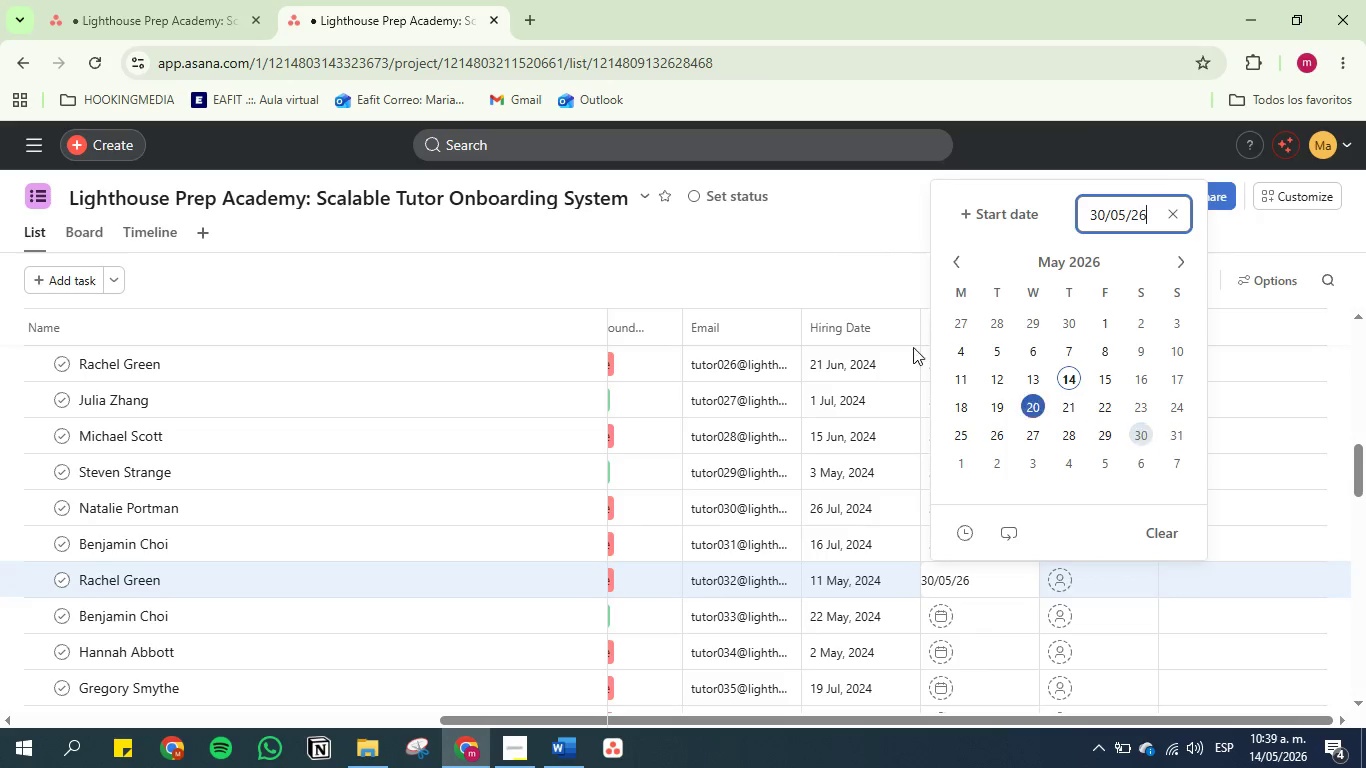 
left_click([874, 260])
 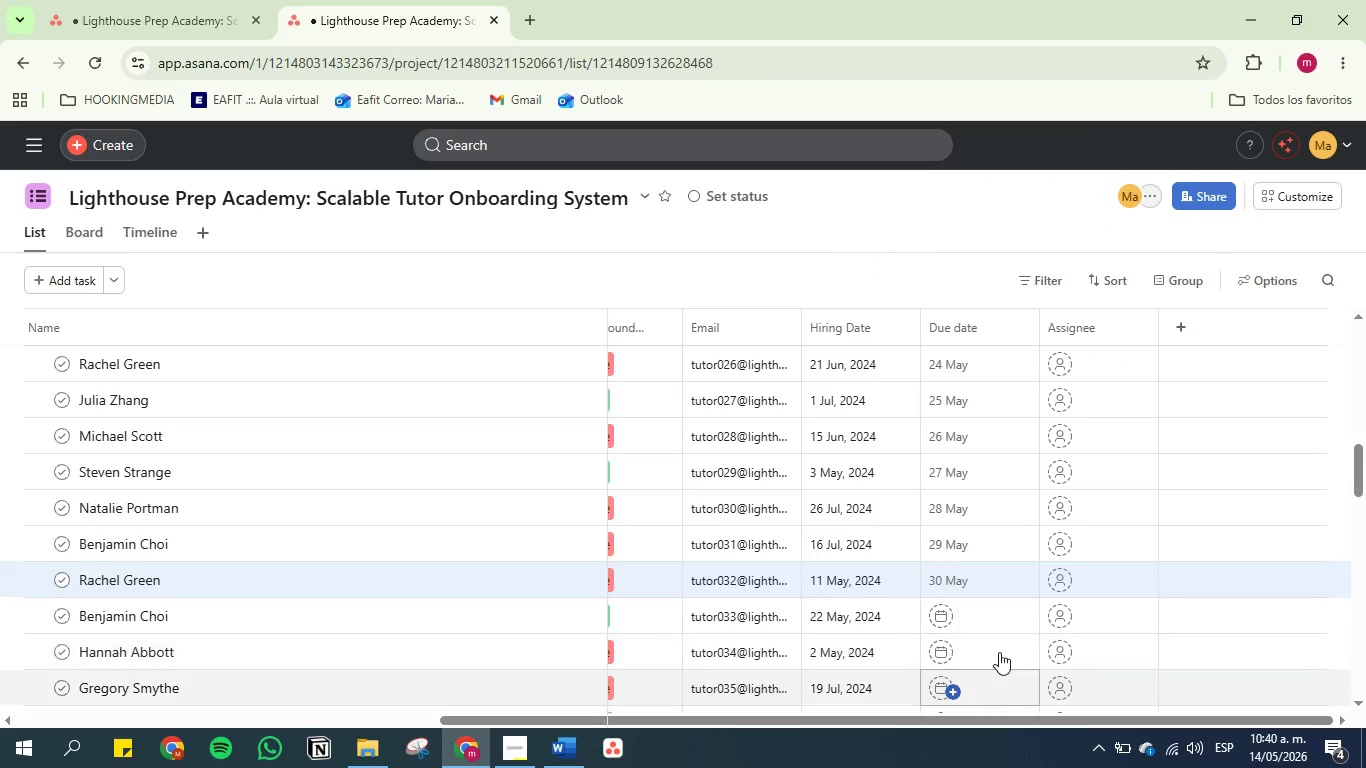 
left_click([985, 627])
 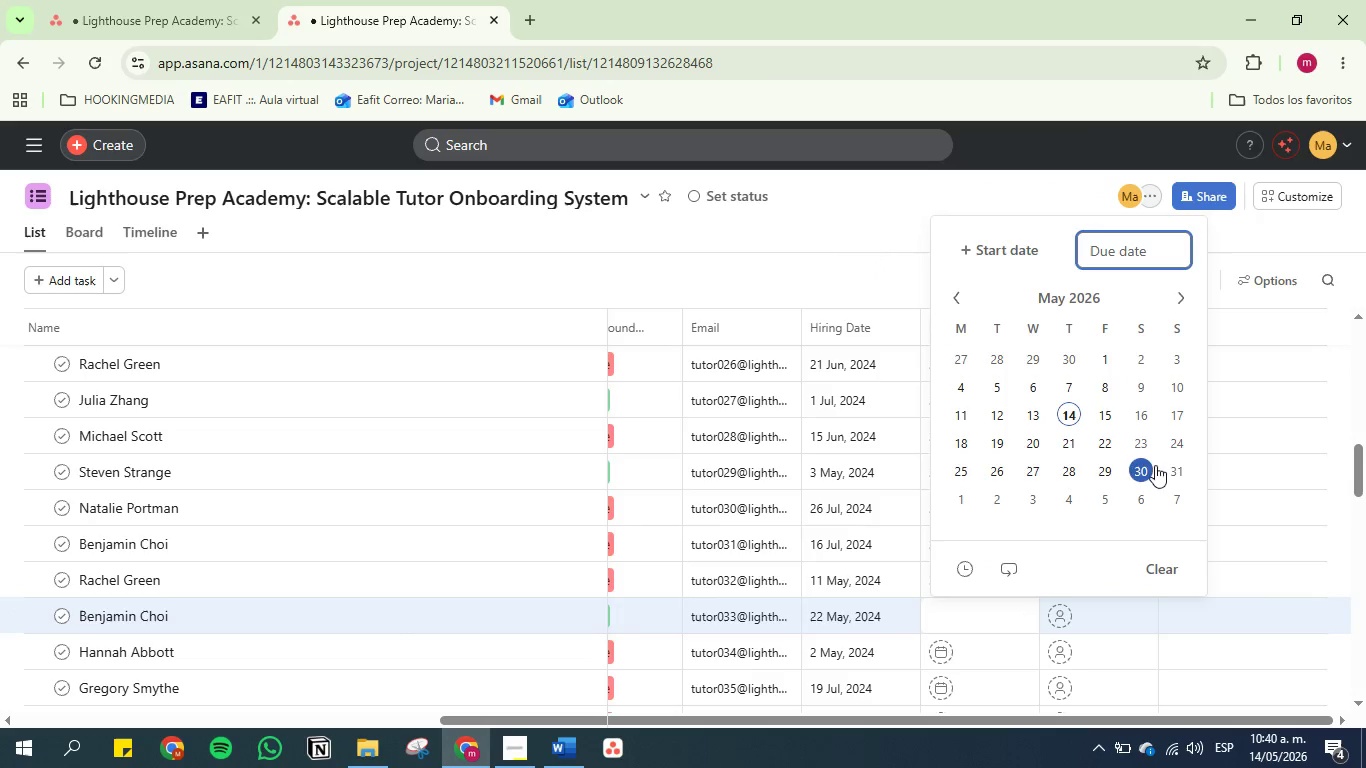 
left_click([1183, 468])
 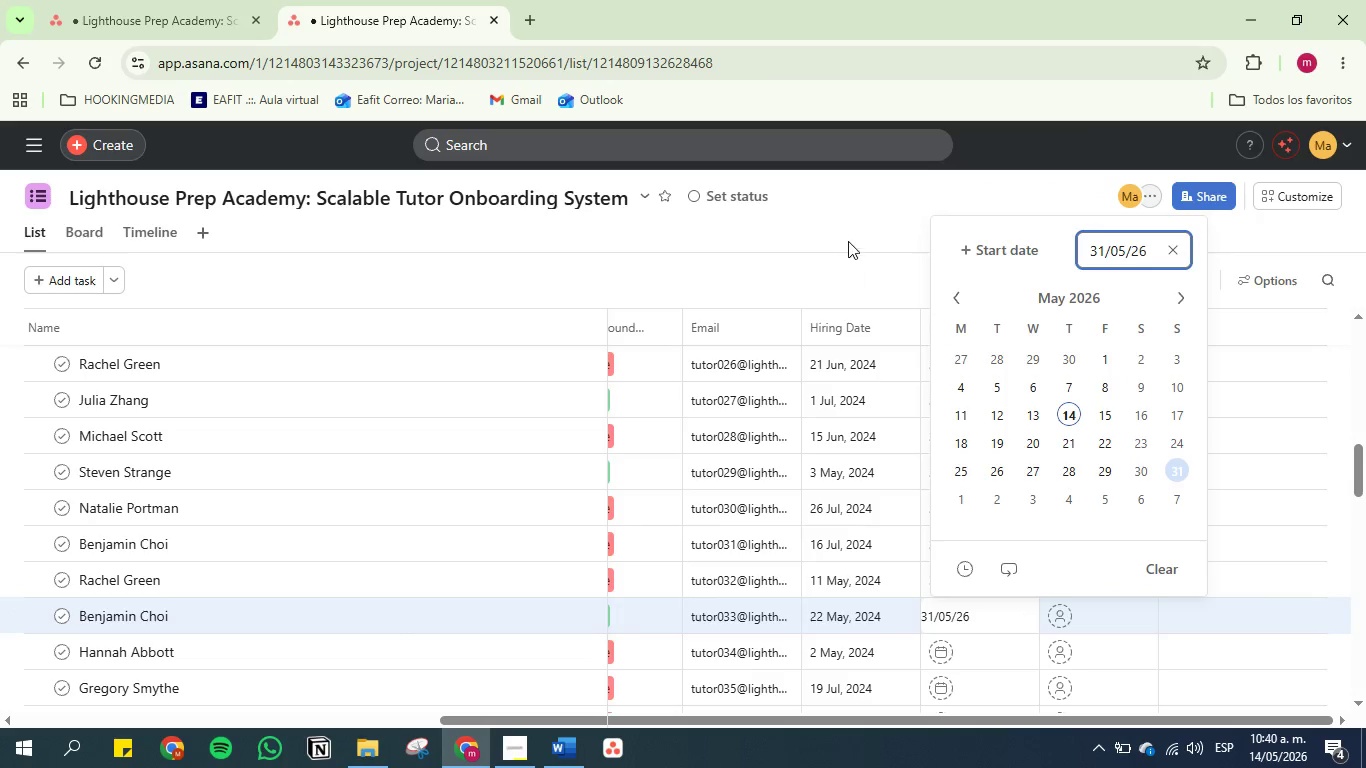 
left_click([853, 218])
 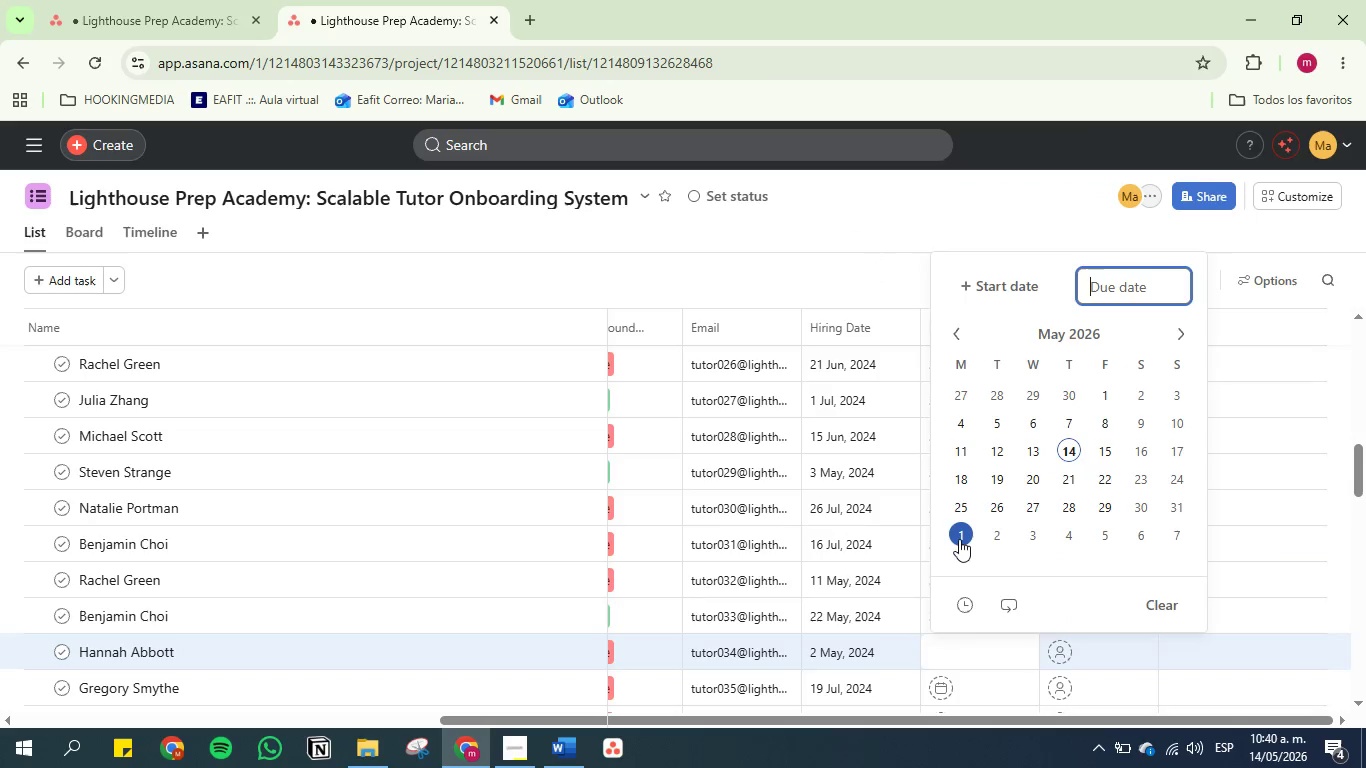 
left_click([828, 255])
 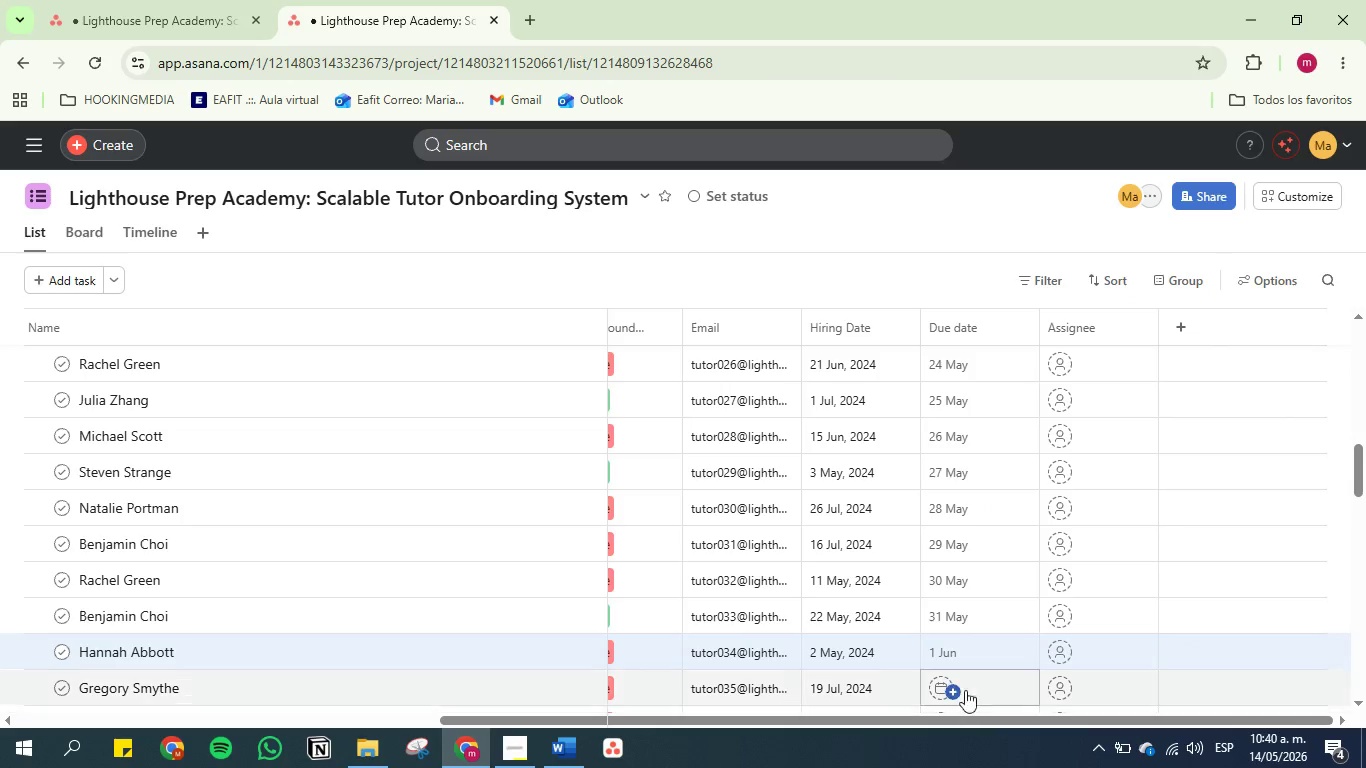 
left_click([966, 680])
 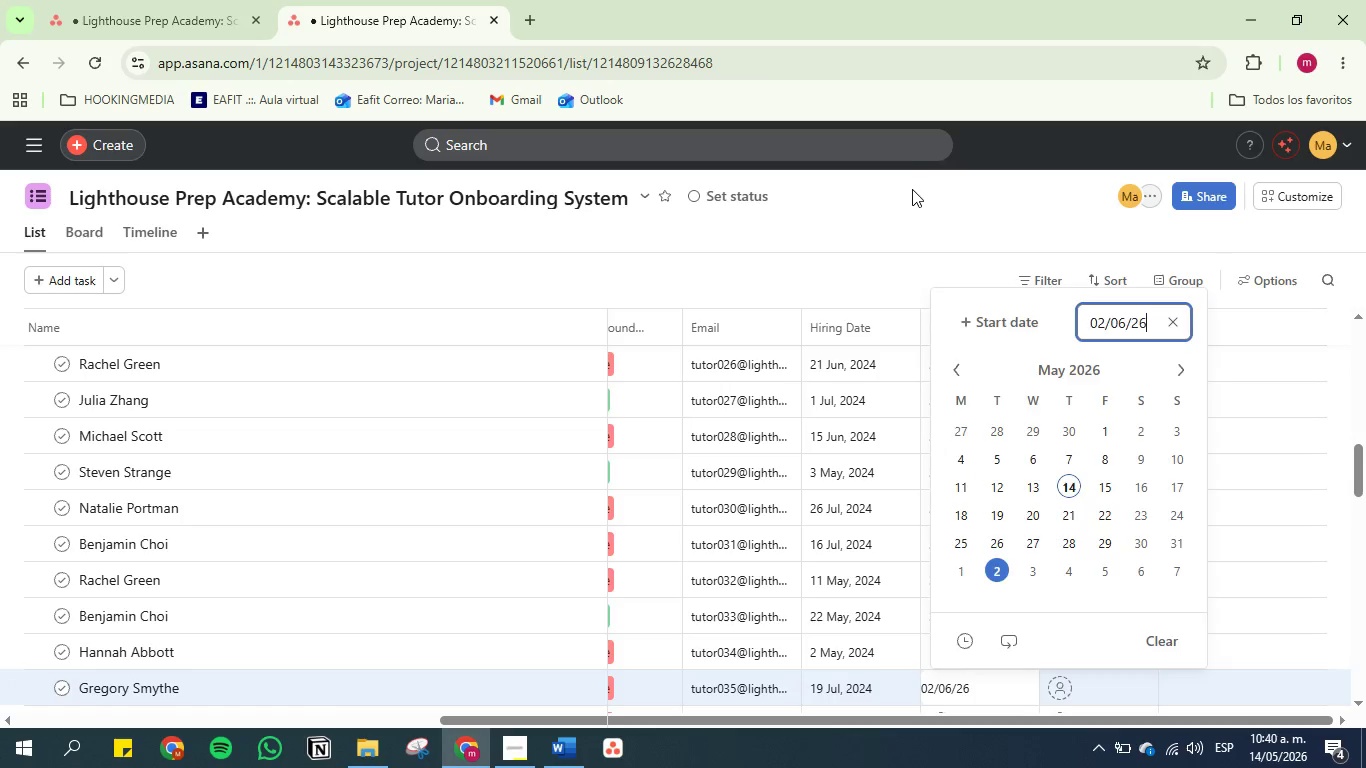 
scroll: coordinate [971, 514], scroll_direction: down, amount: 2.0
 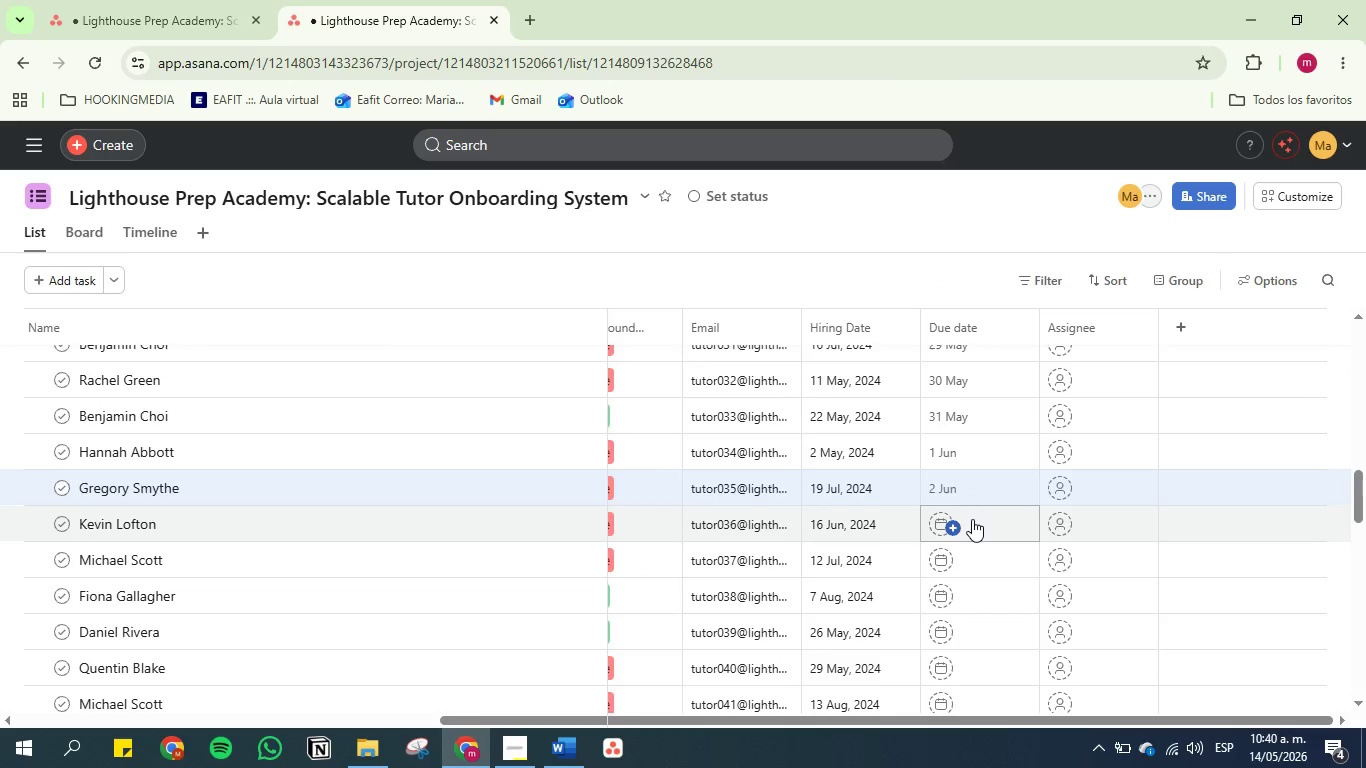 
left_click([972, 520])
 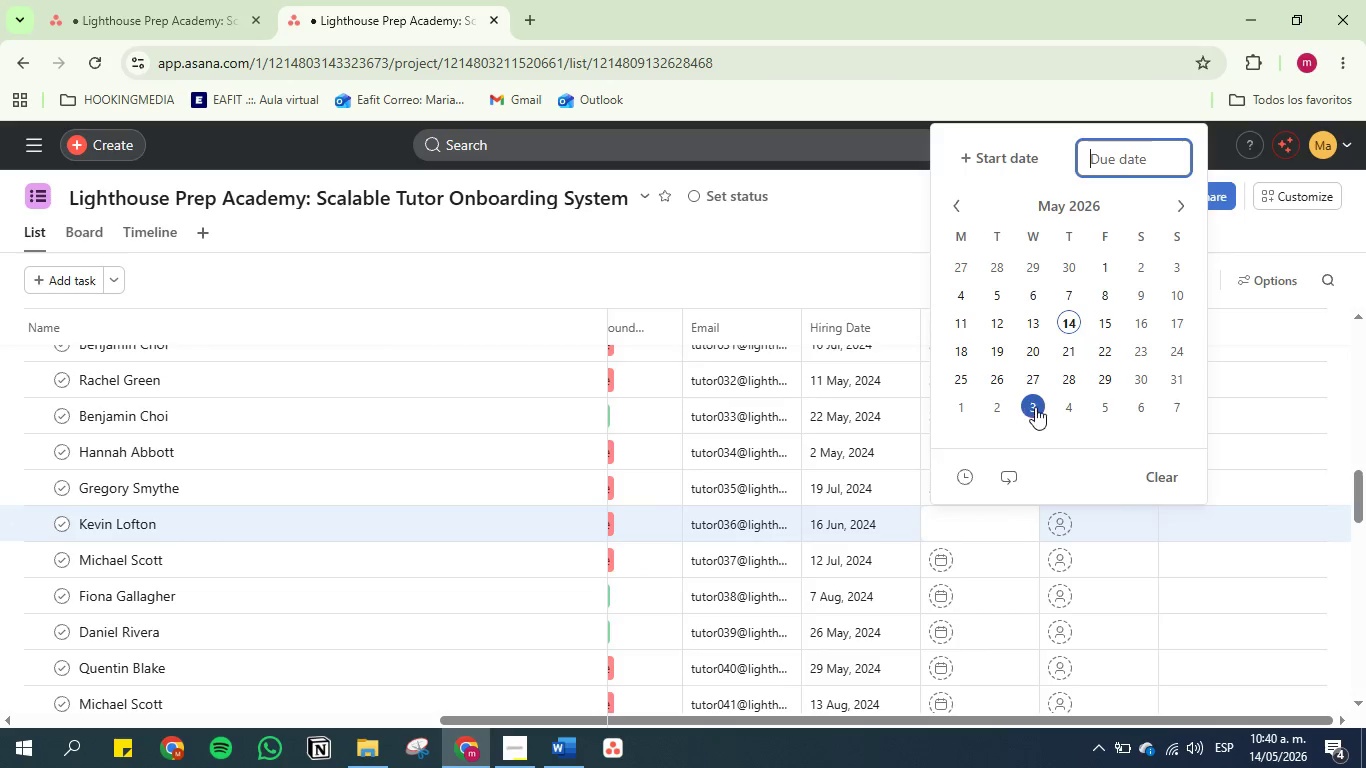 
double_click([818, 238])
 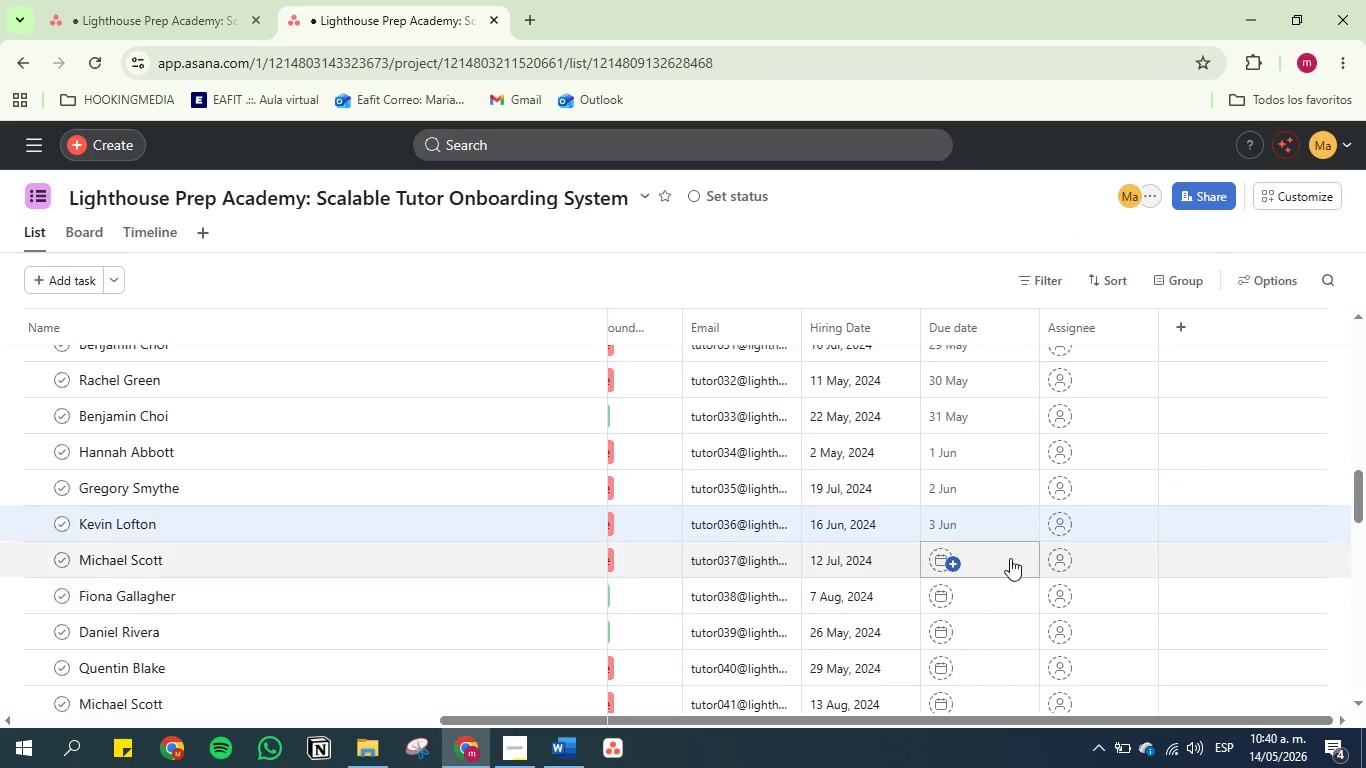 
left_click([984, 551])
 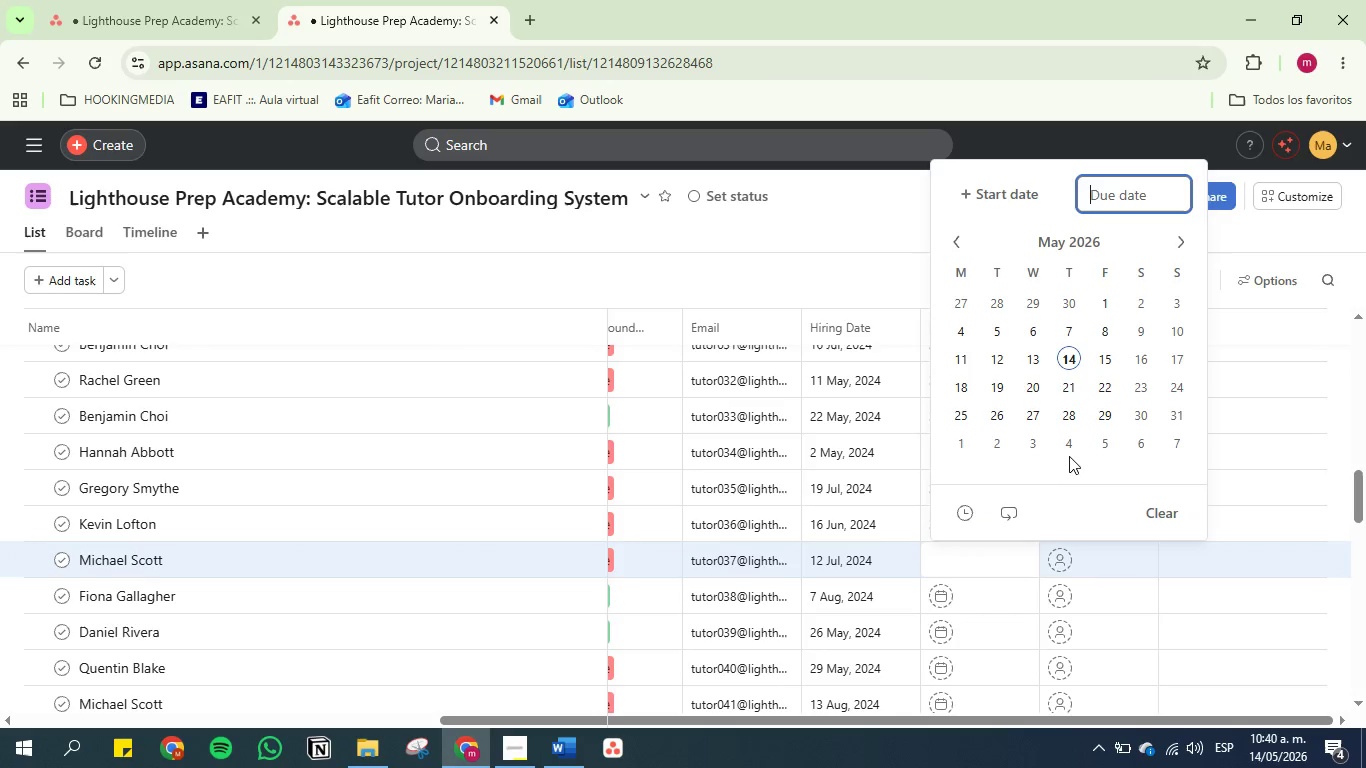 
left_click([1068, 451])
 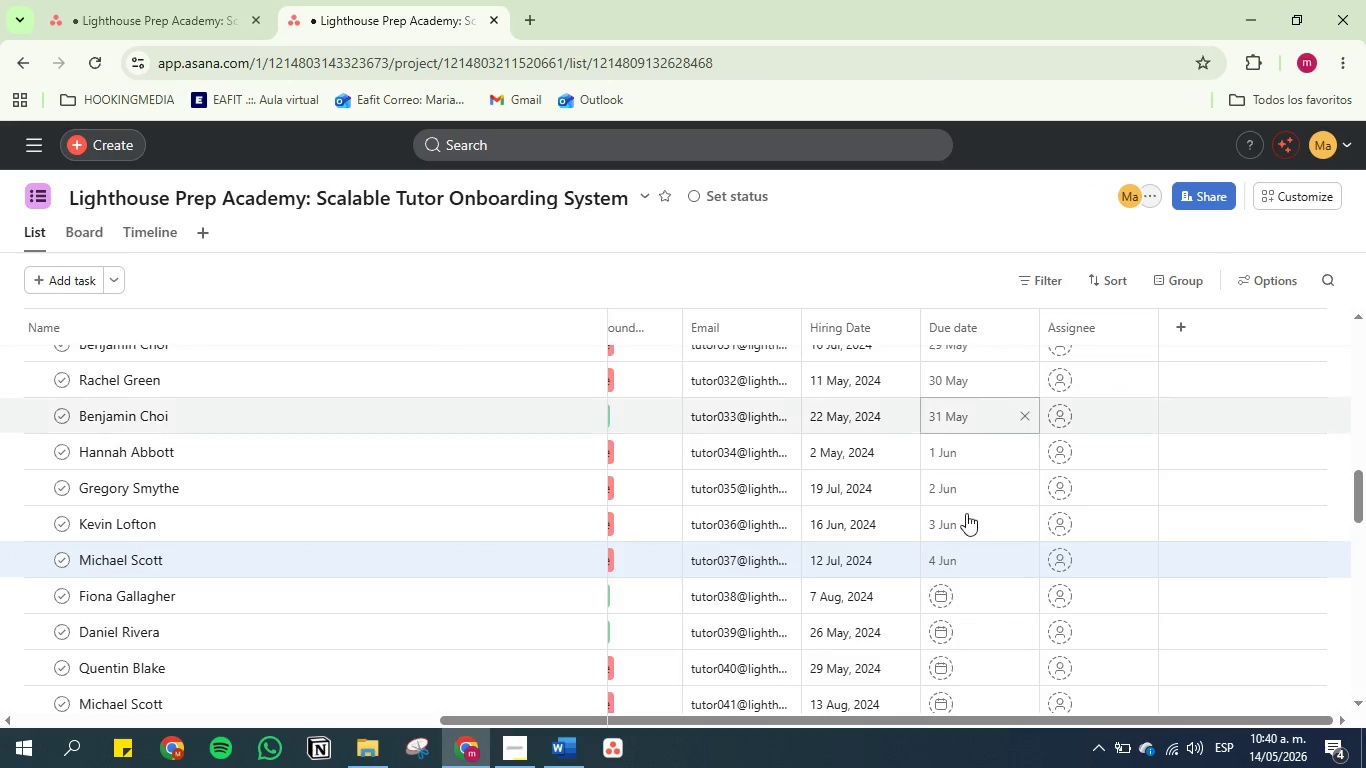 
left_click([995, 605])
 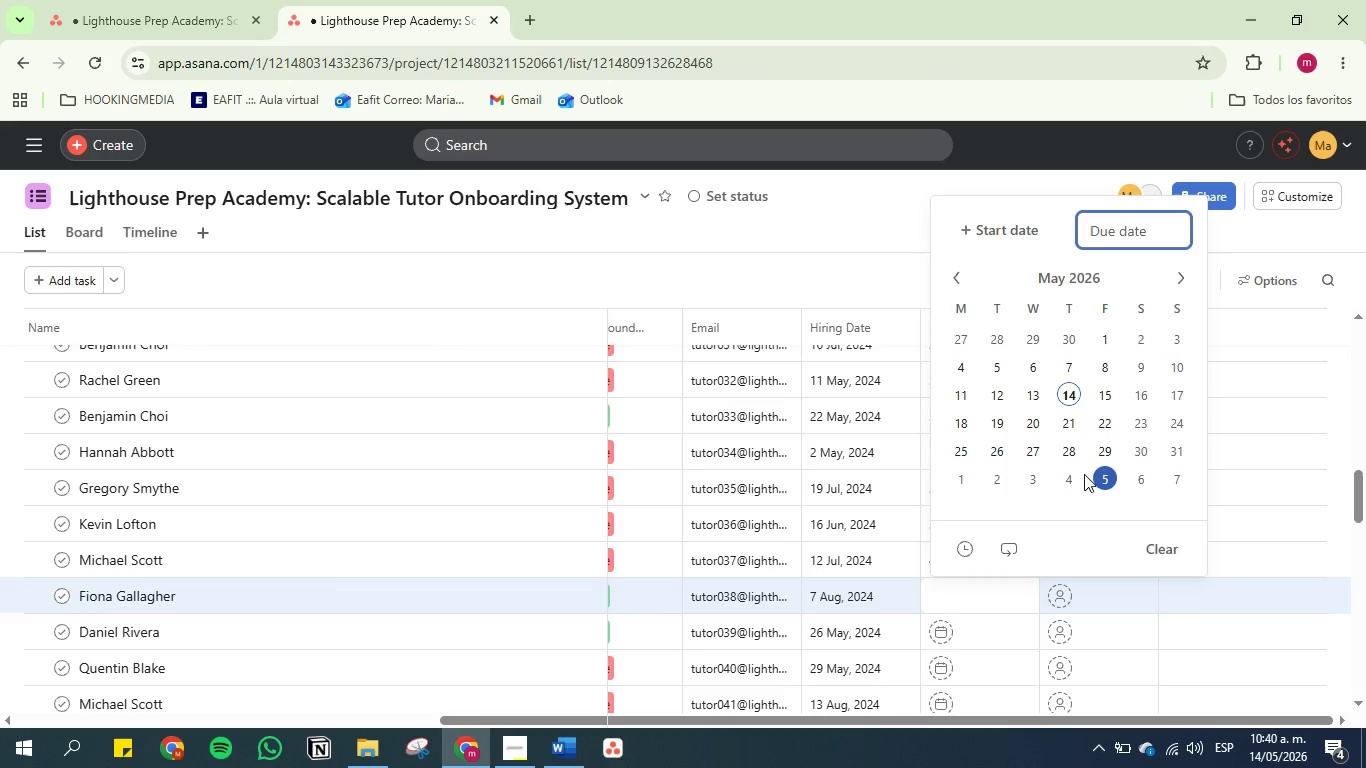 
left_click([1094, 474])
 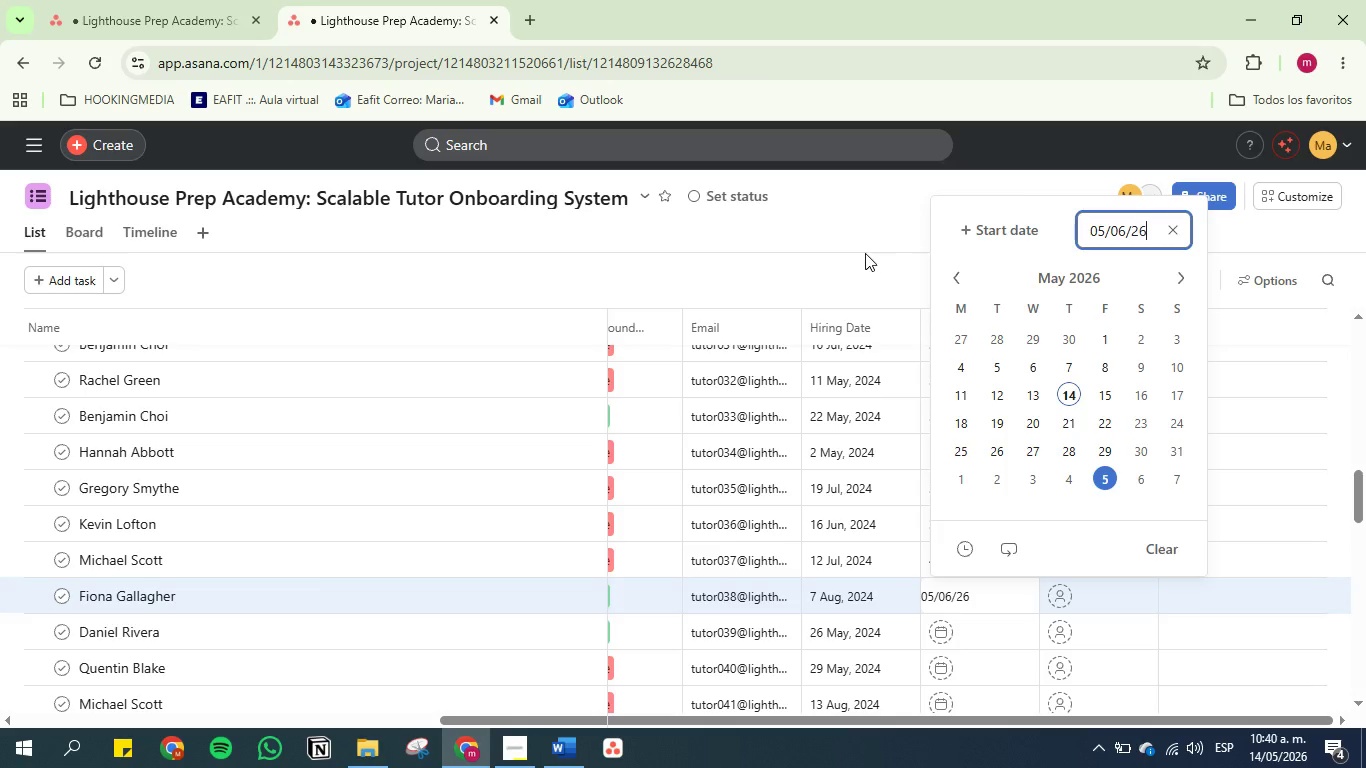 
left_click([850, 238])
 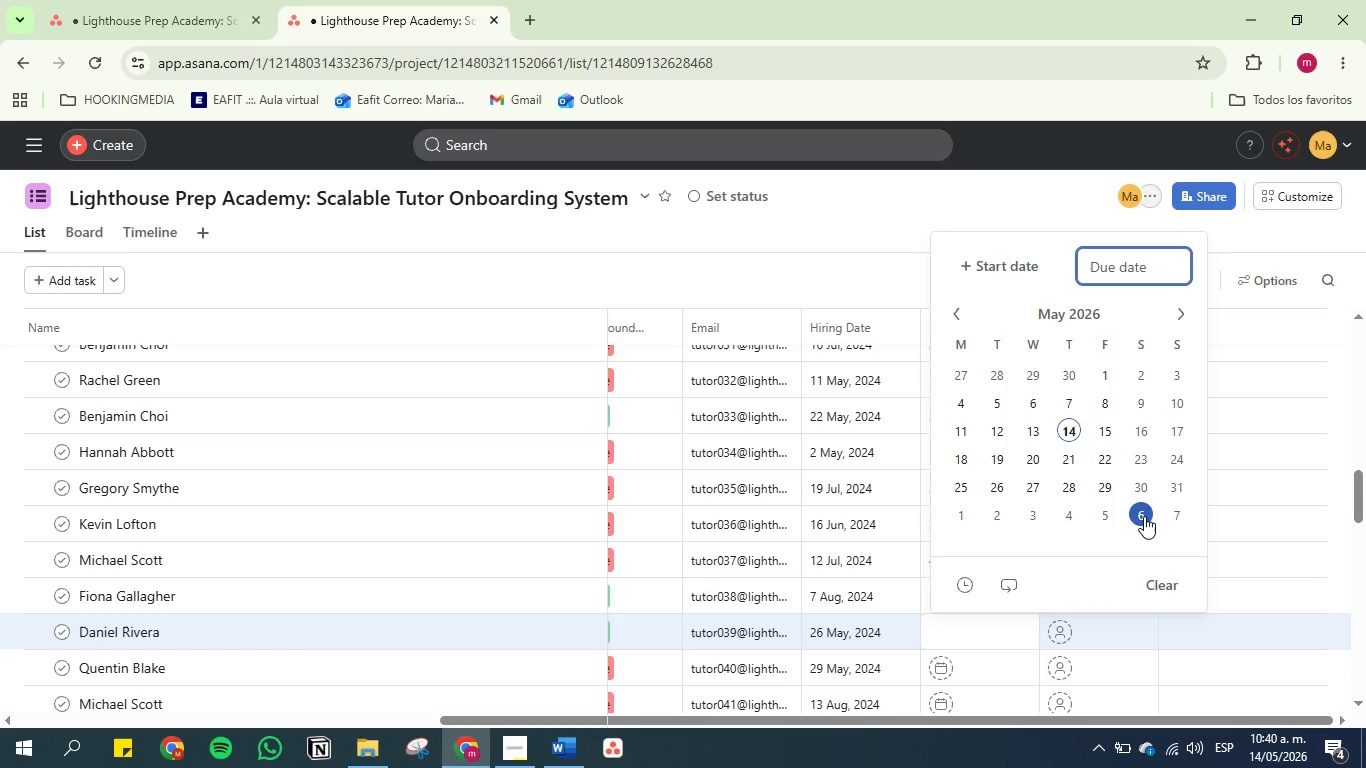 
left_click([1144, 516])
 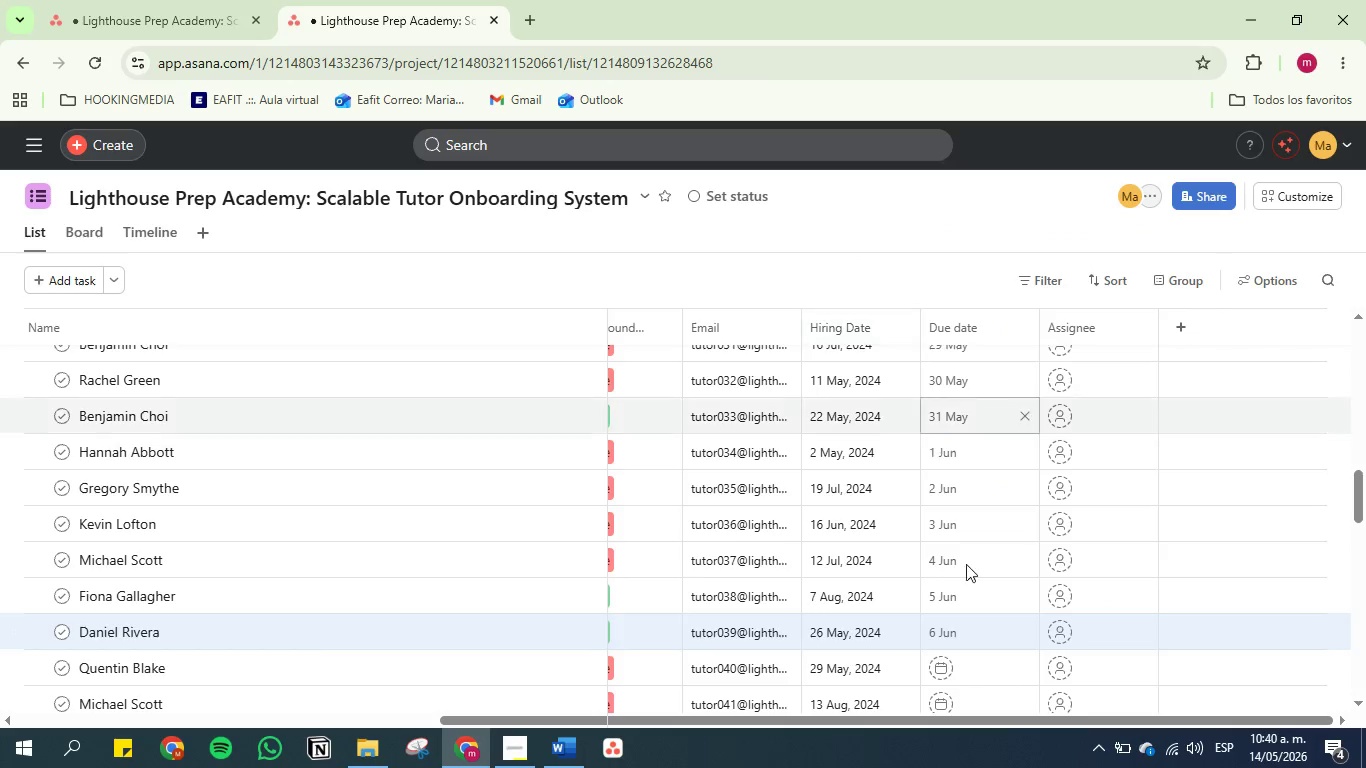 
left_click([973, 665])
 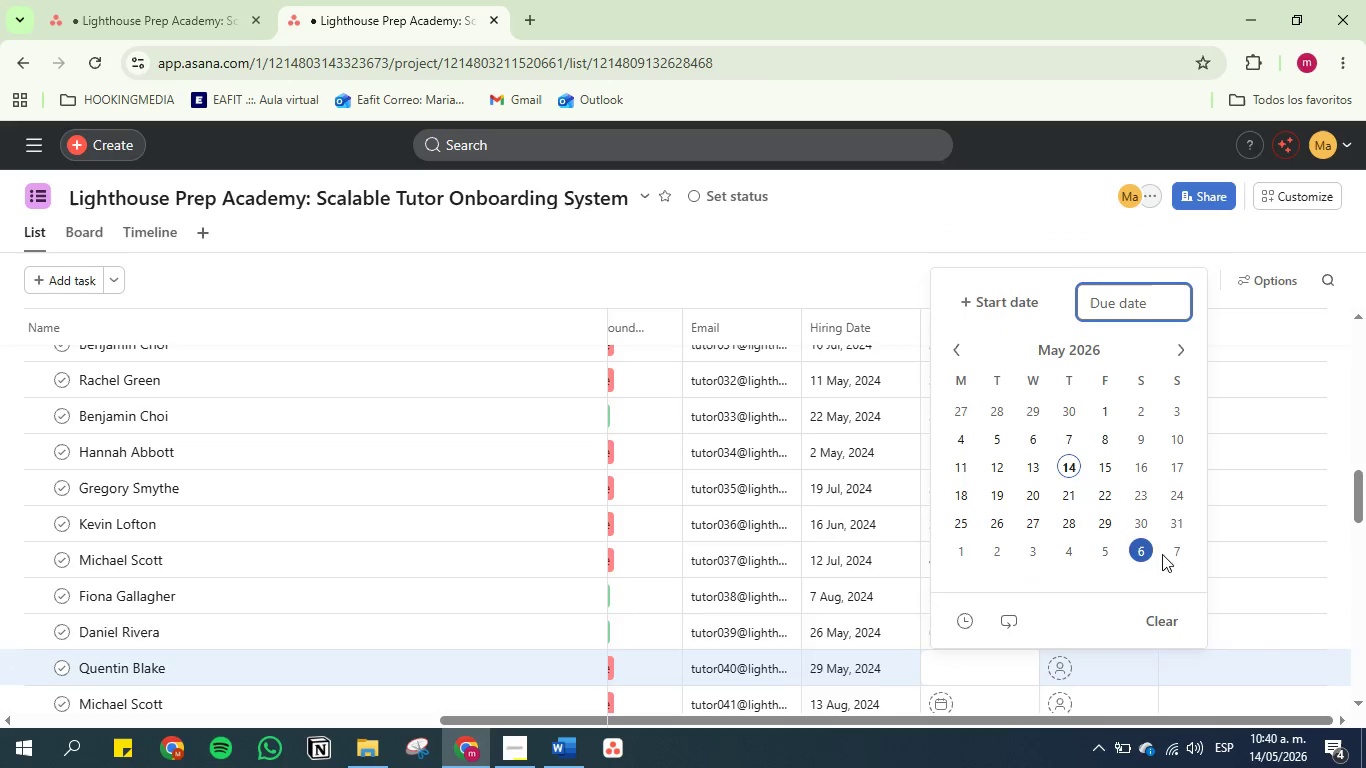 
left_click([1177, 548])
 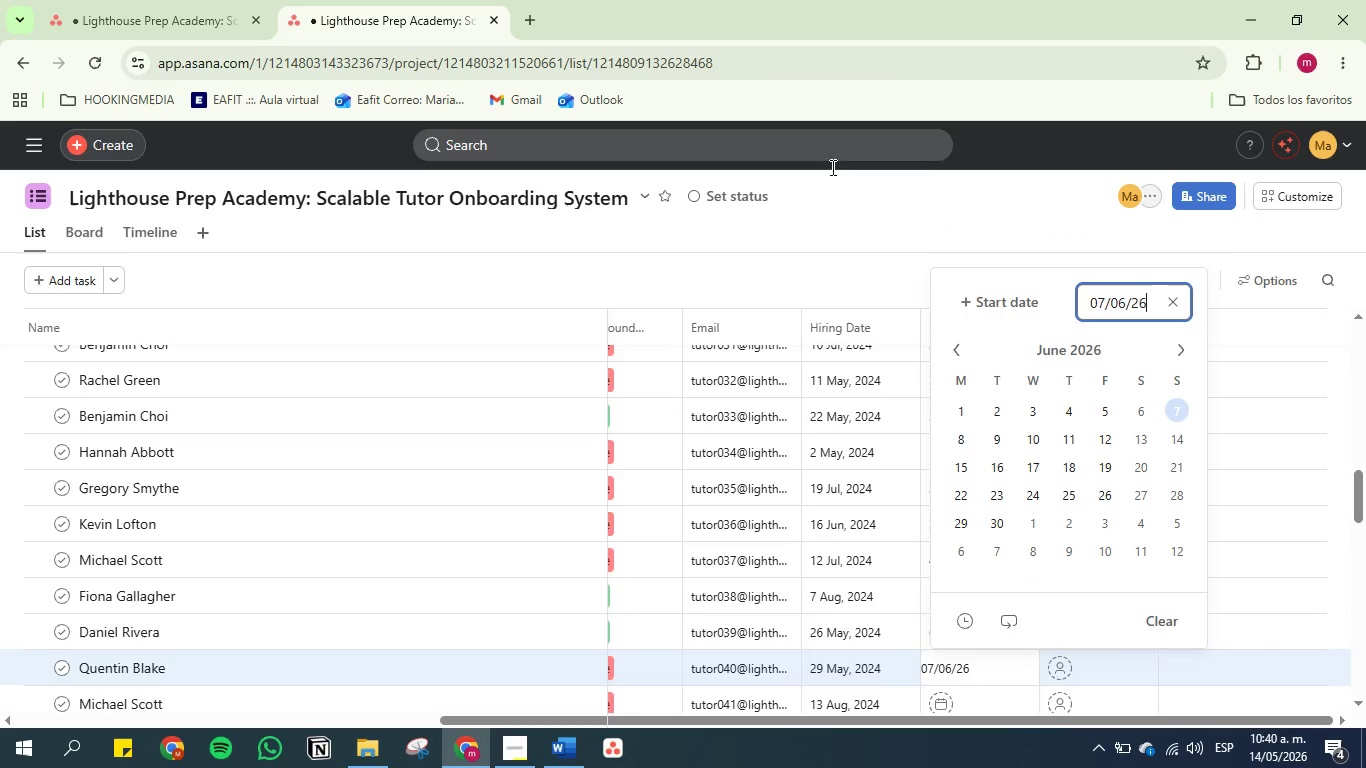 
left_click([823, 215])
 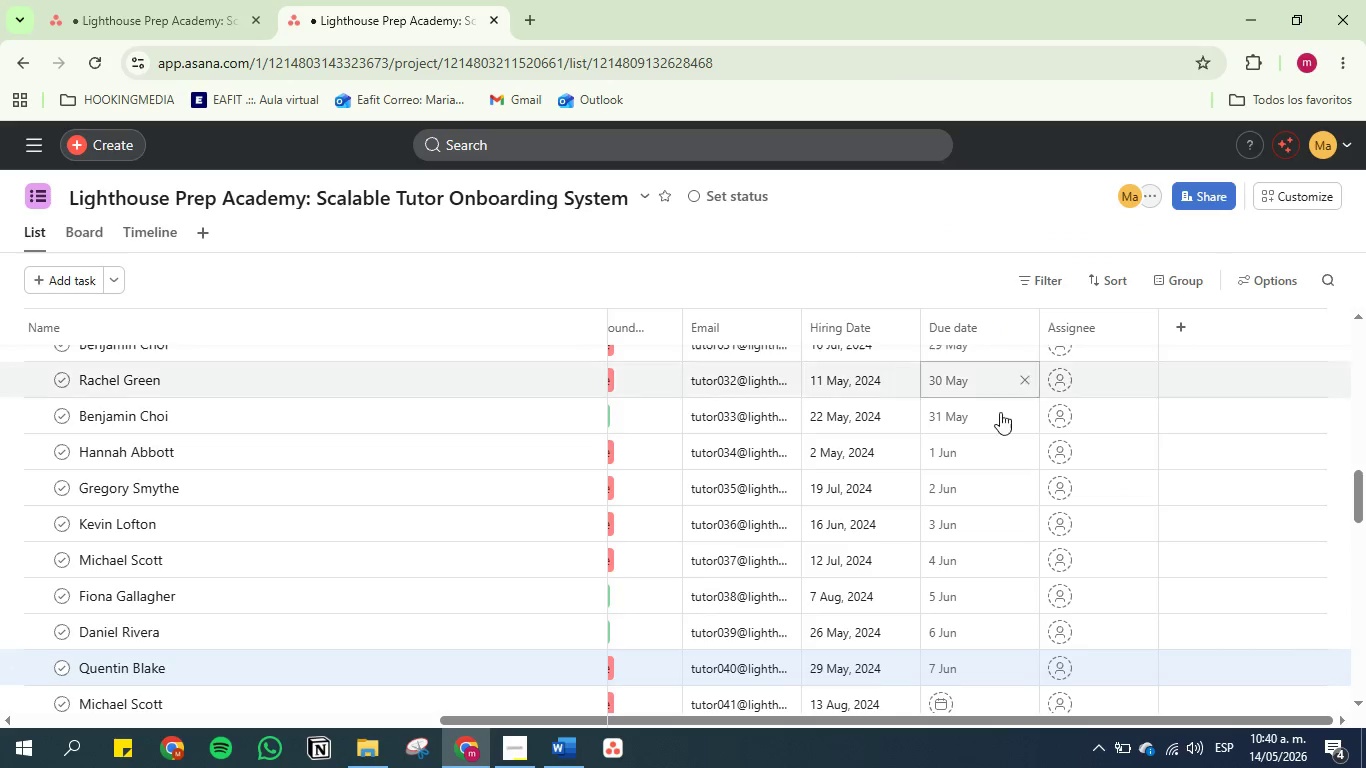 
scroll: coordinate [954, 530], scroll_direction: down, amount: 2.0
 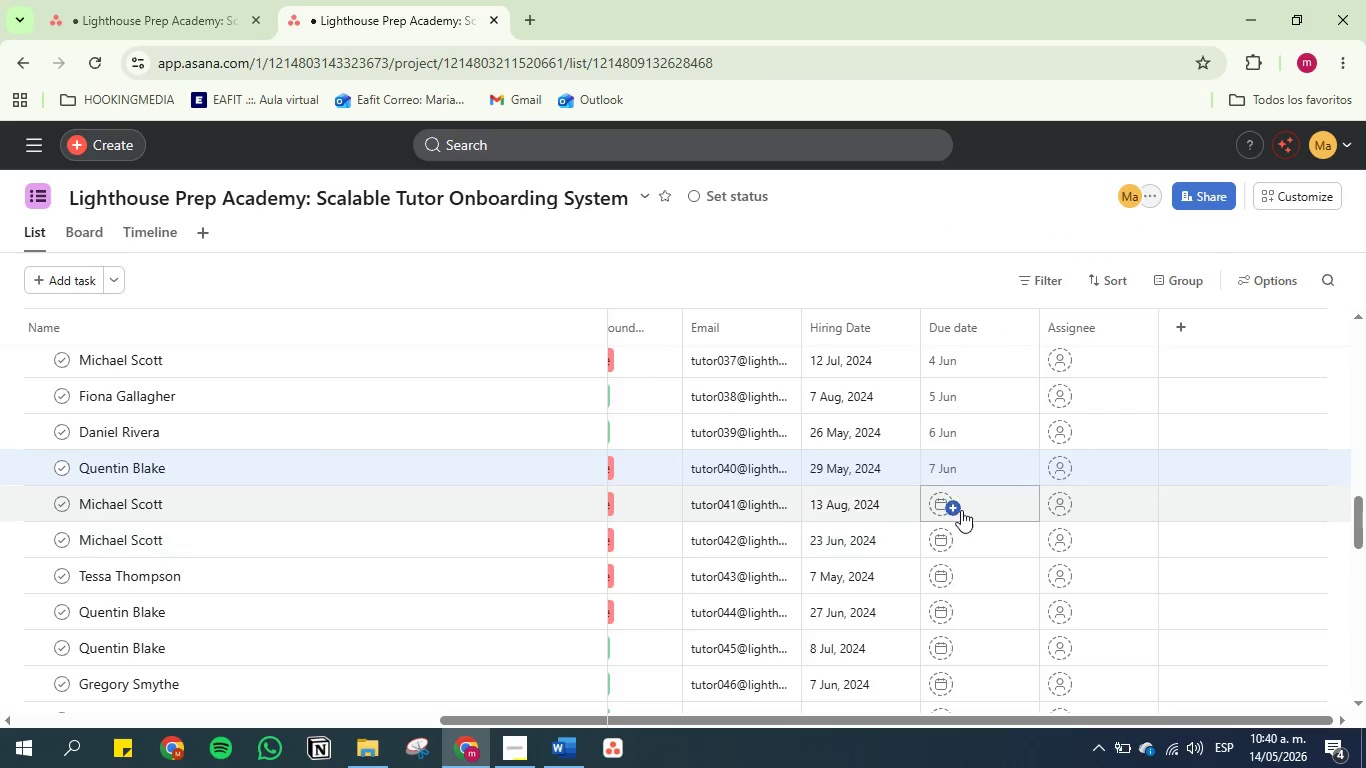 
left_click([961, 510])
 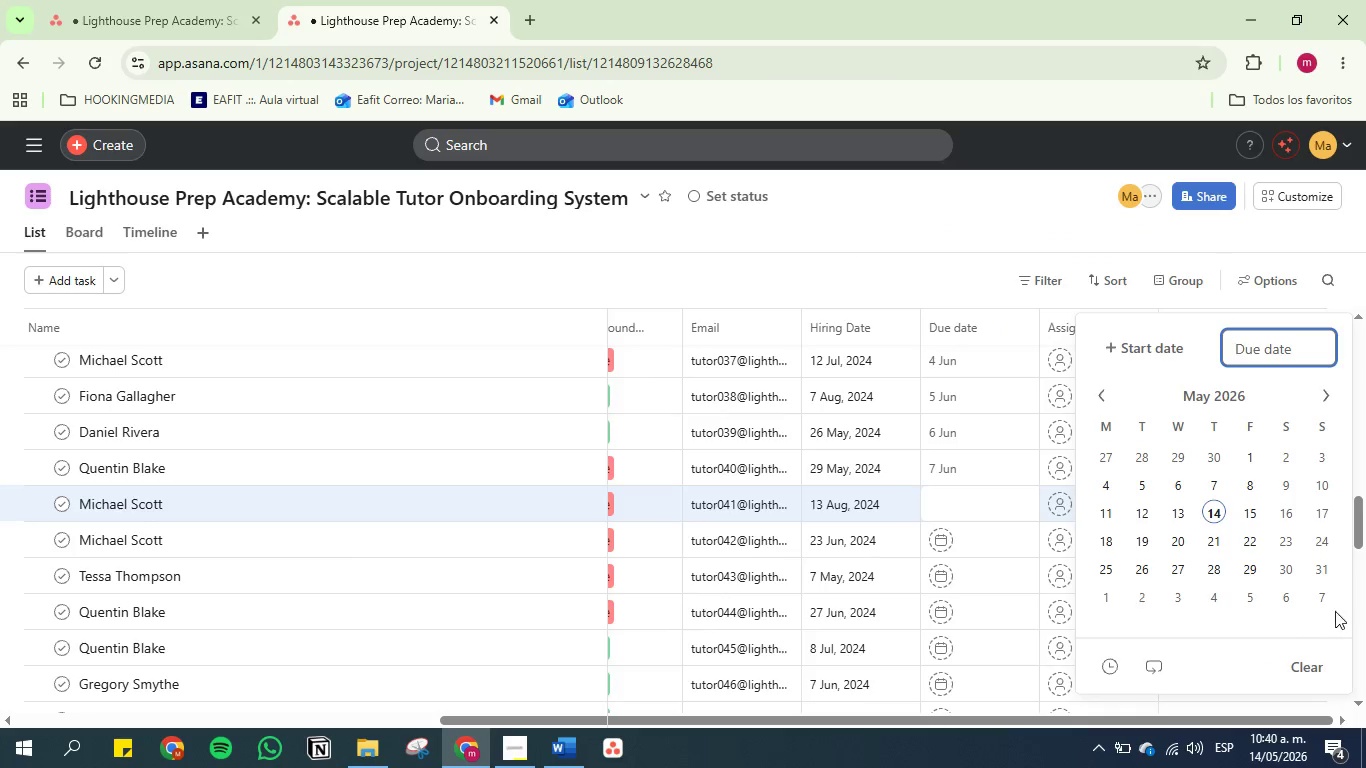 
left_click([1335, 596])
 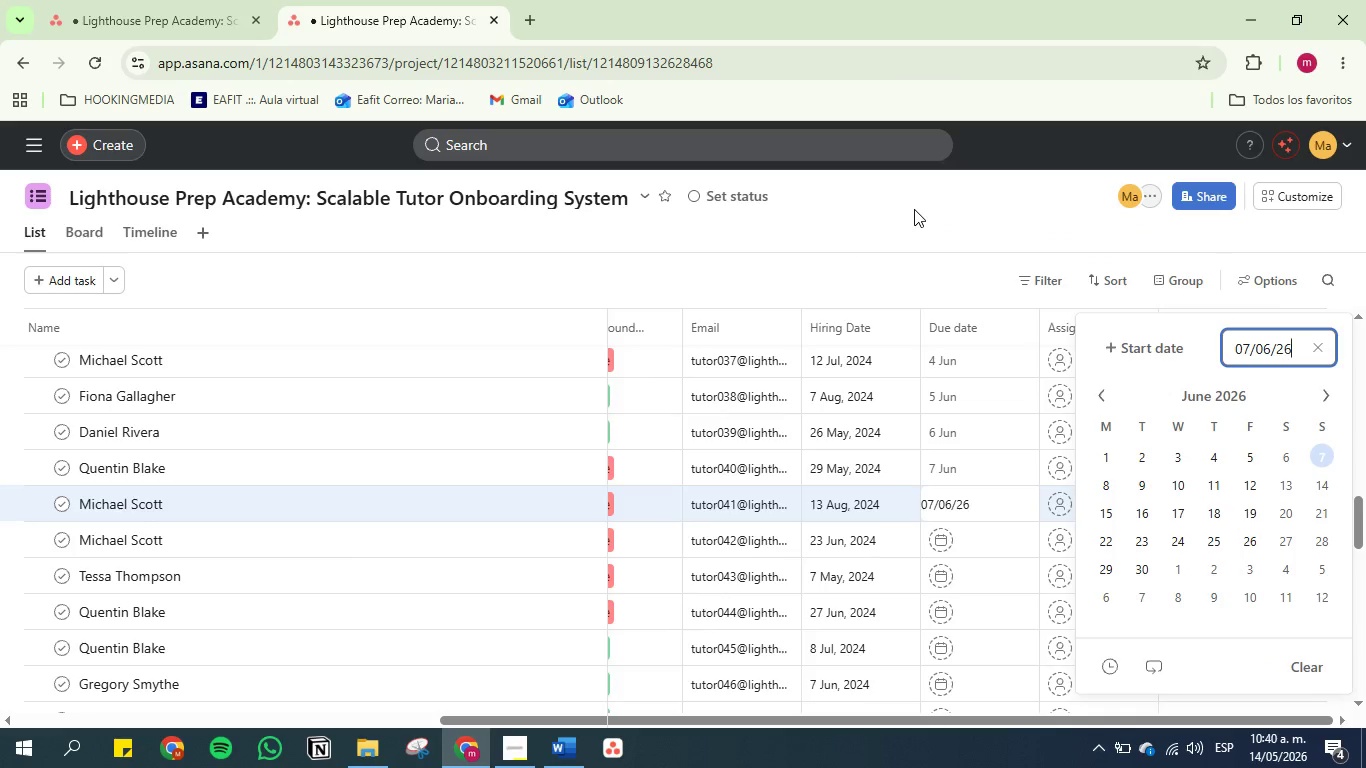 
left_click([914, 209])
 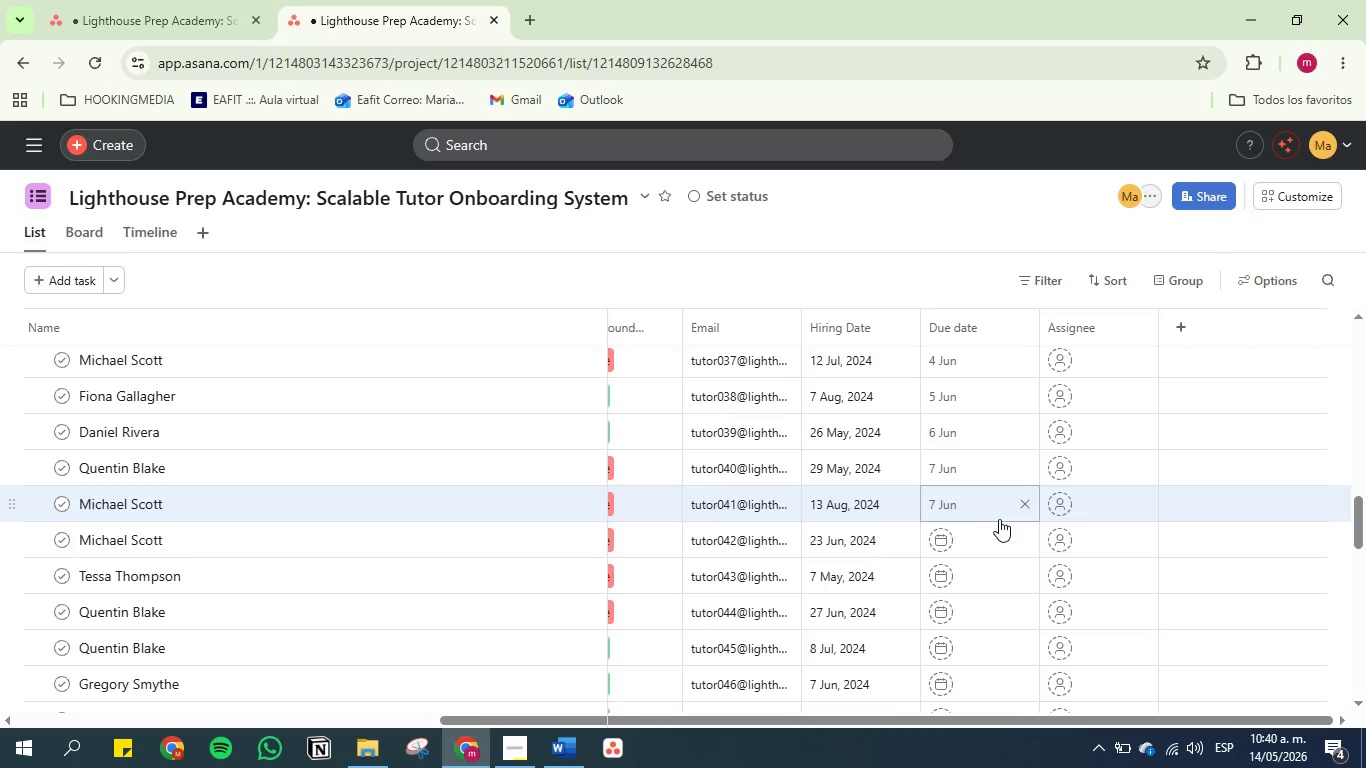 
left_click([994, 532])
 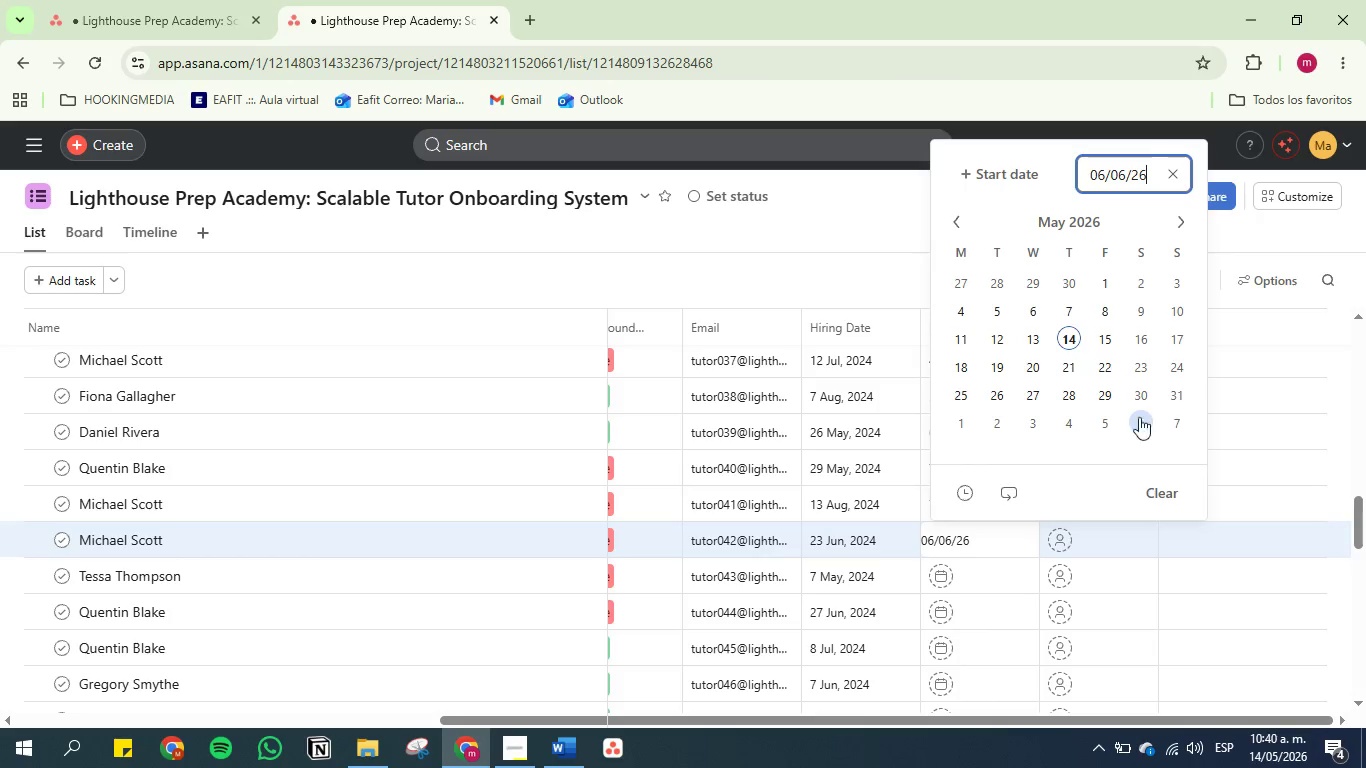 
left_click([818, 220])
 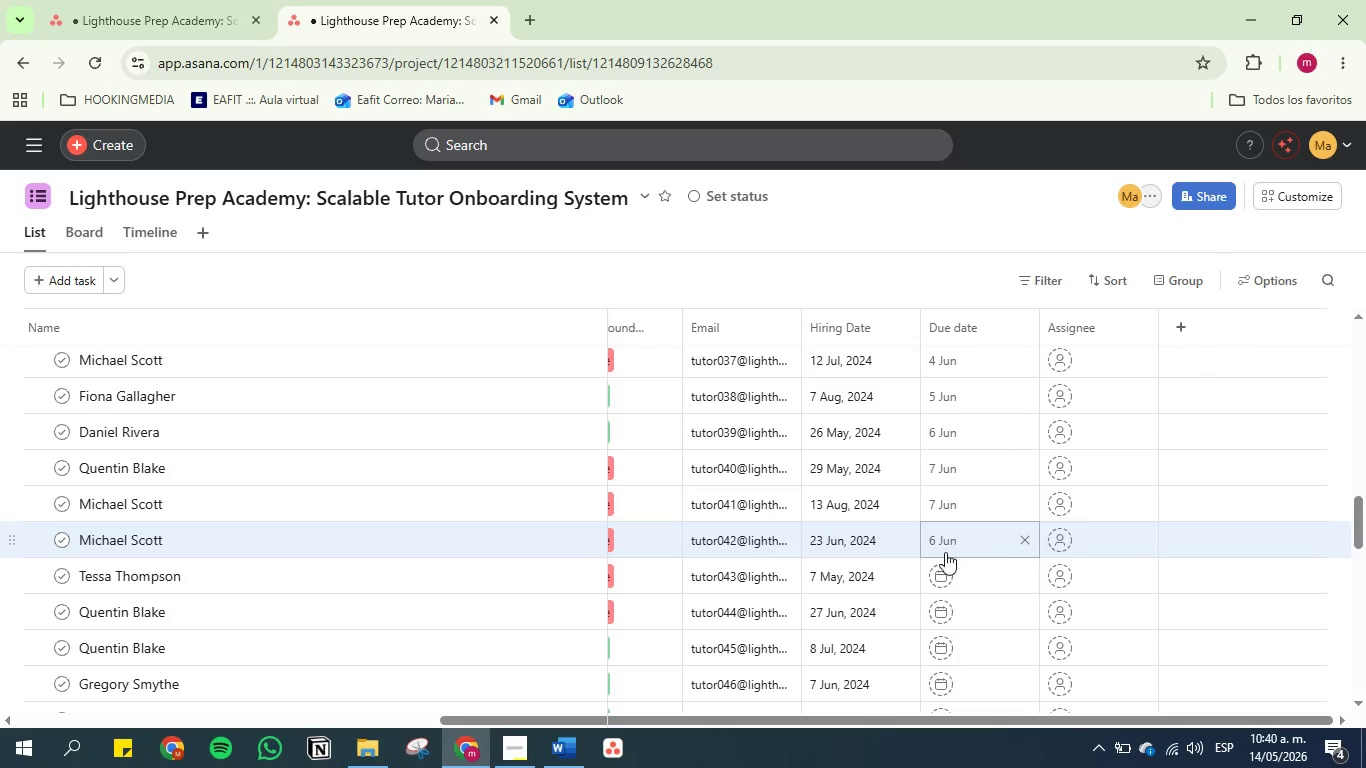 
left_click([963, 577])
 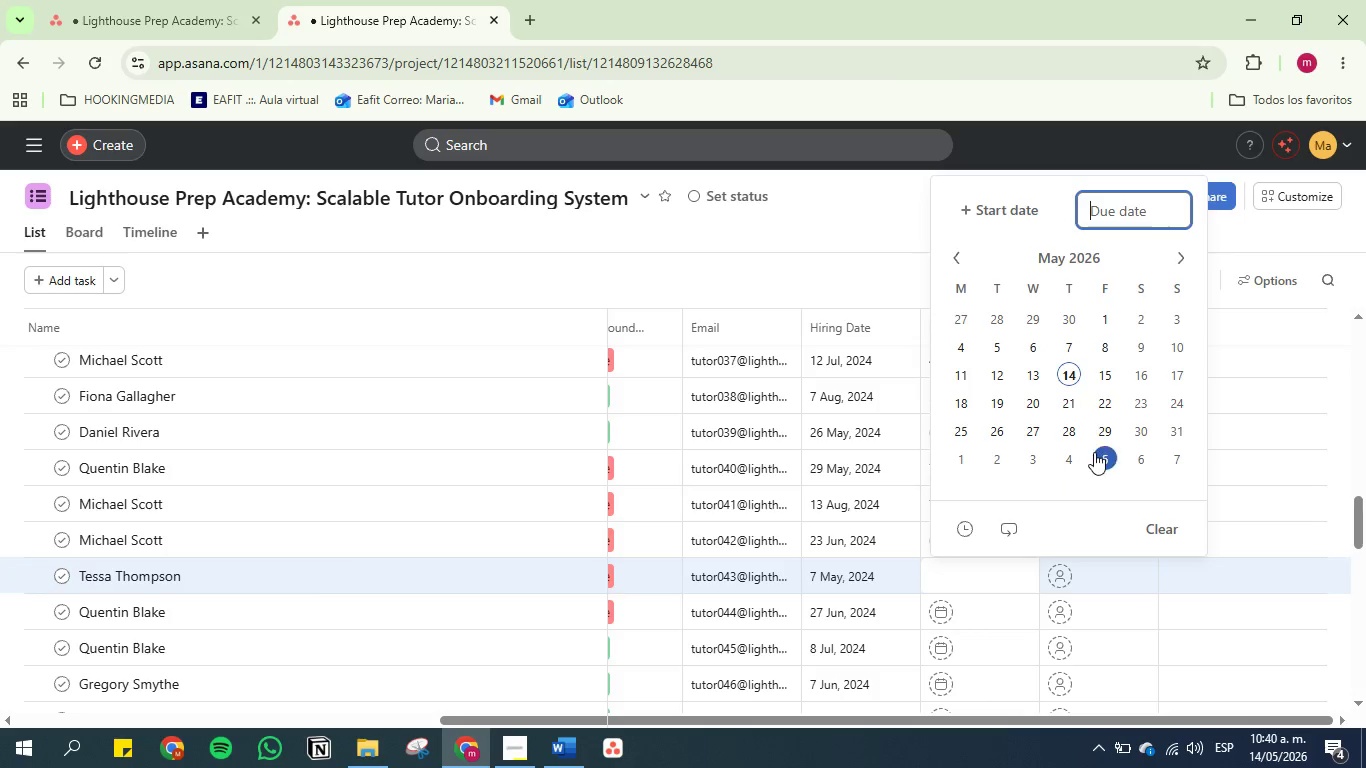 
left_click([1098, 452])
 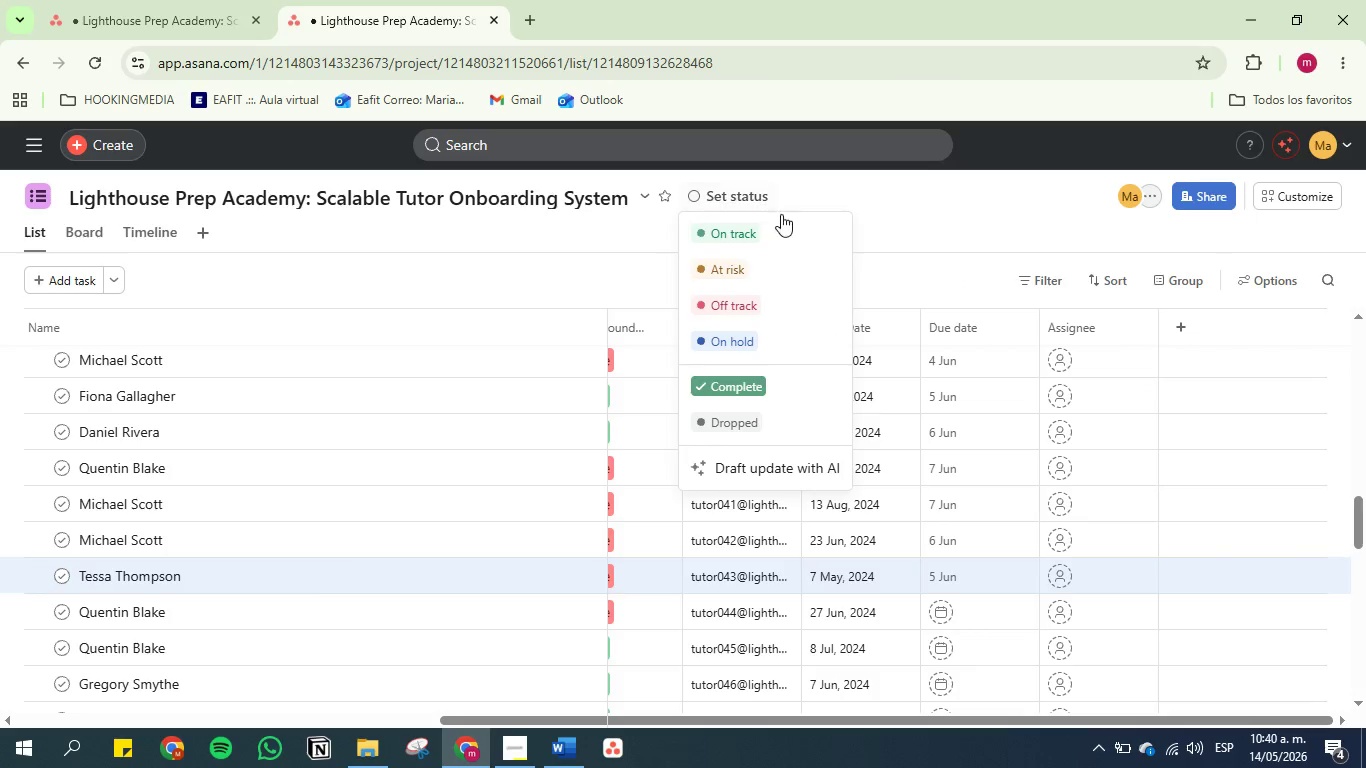 
left_click([888, 222])
 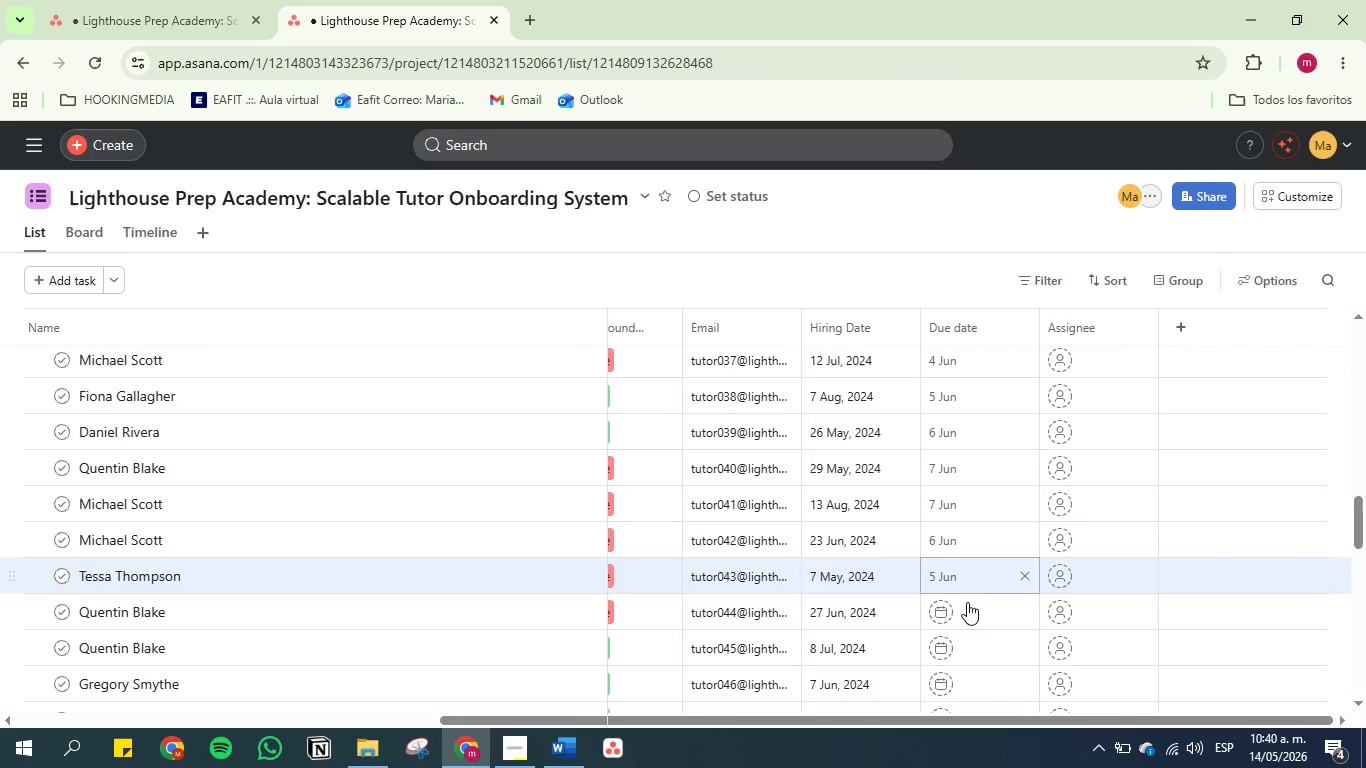 
left_click([968, 610])
 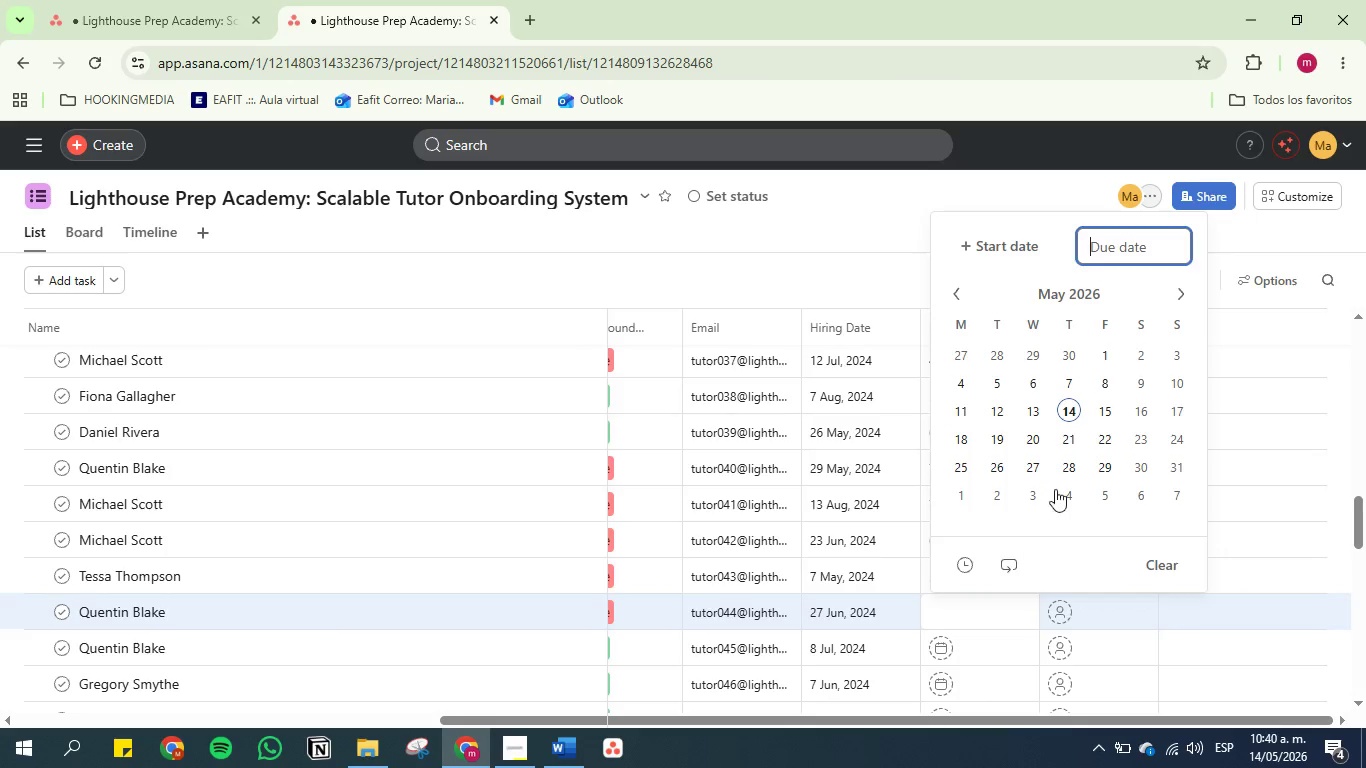 
left_click([1064, 483])
 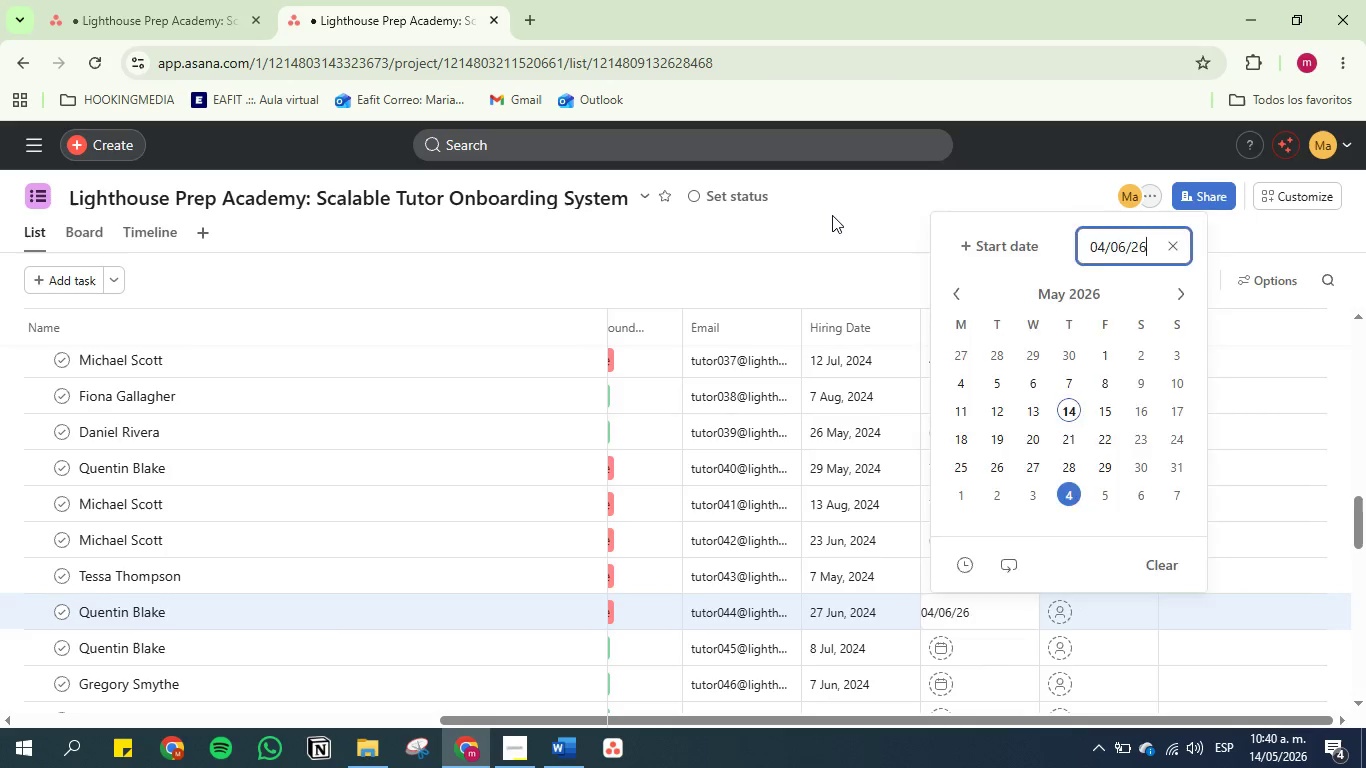 
left_click([832, 215])
 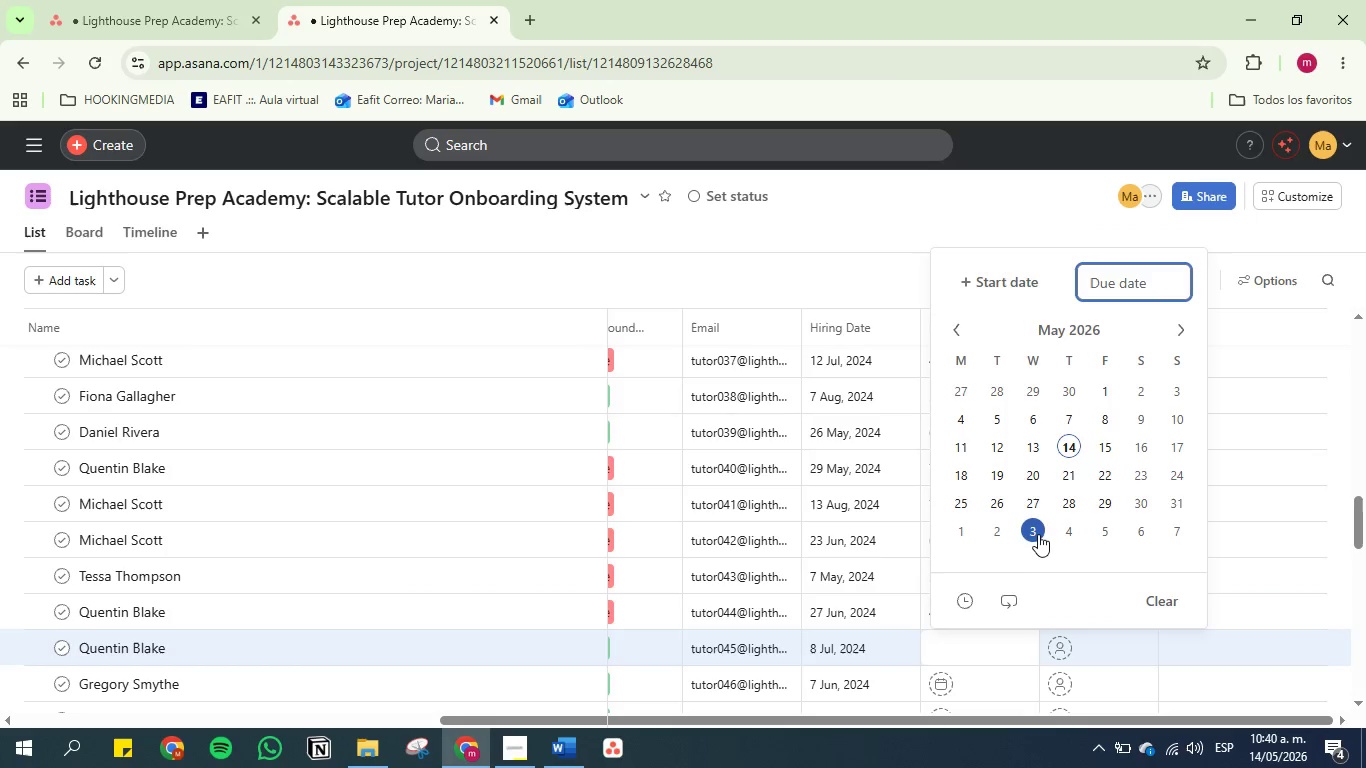 
double_click([883, 201])
 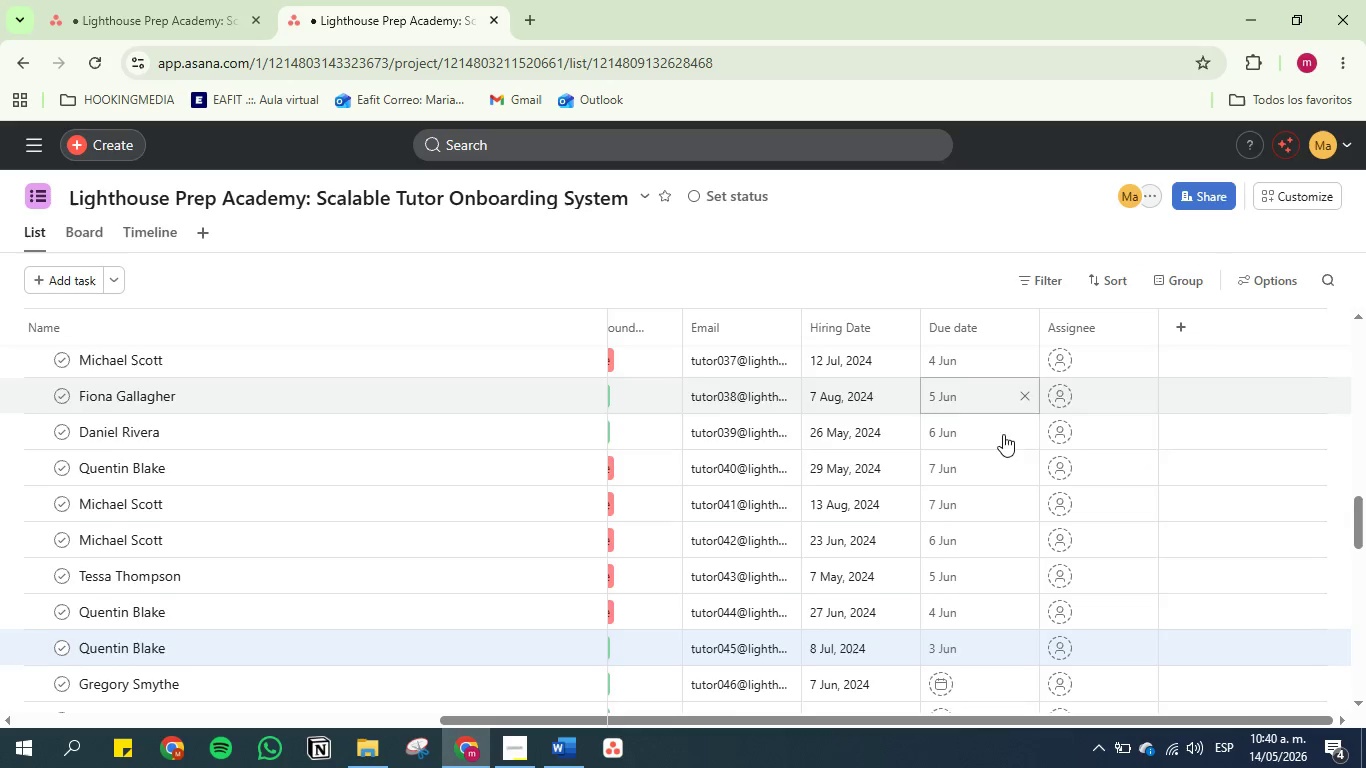 
scroll: coordinate [1029, 459], scroll_direction: down, amount: 2.0
 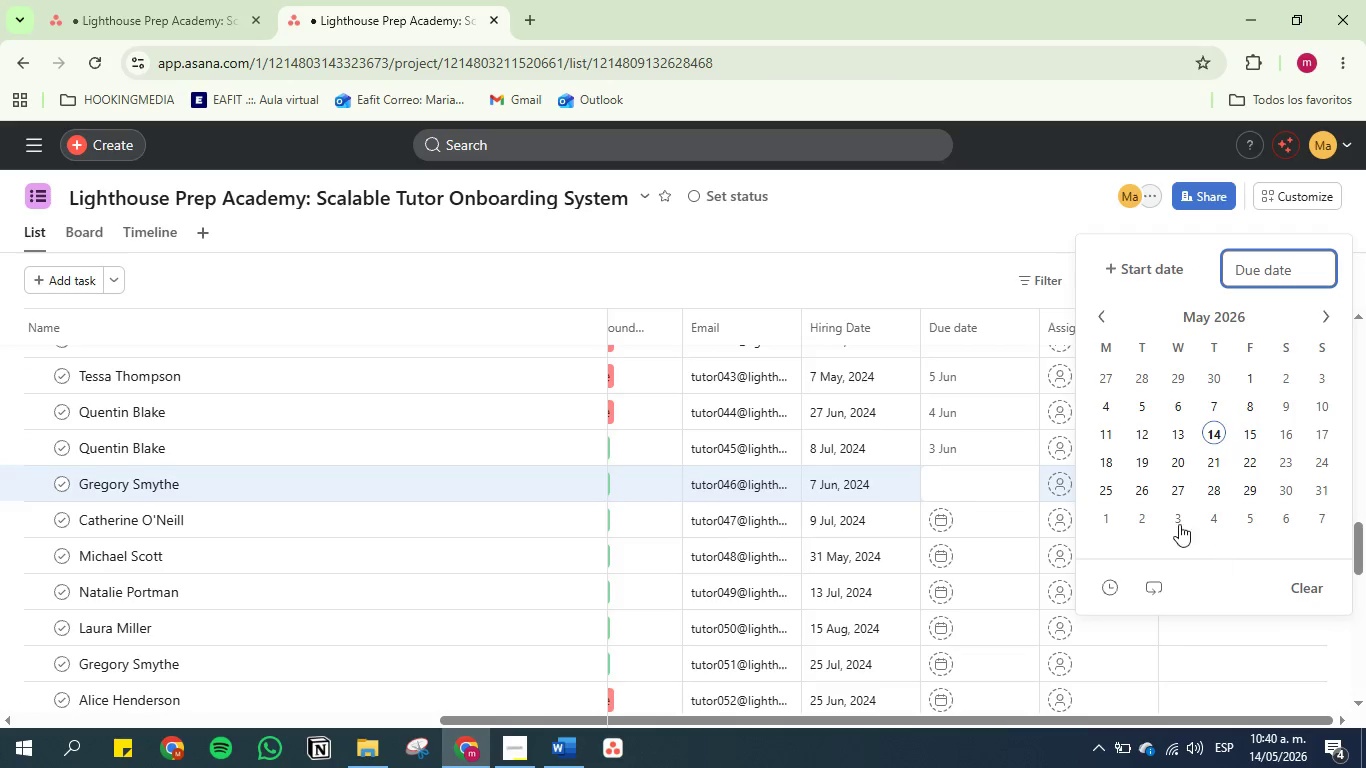 
left_click([1147, 517])
 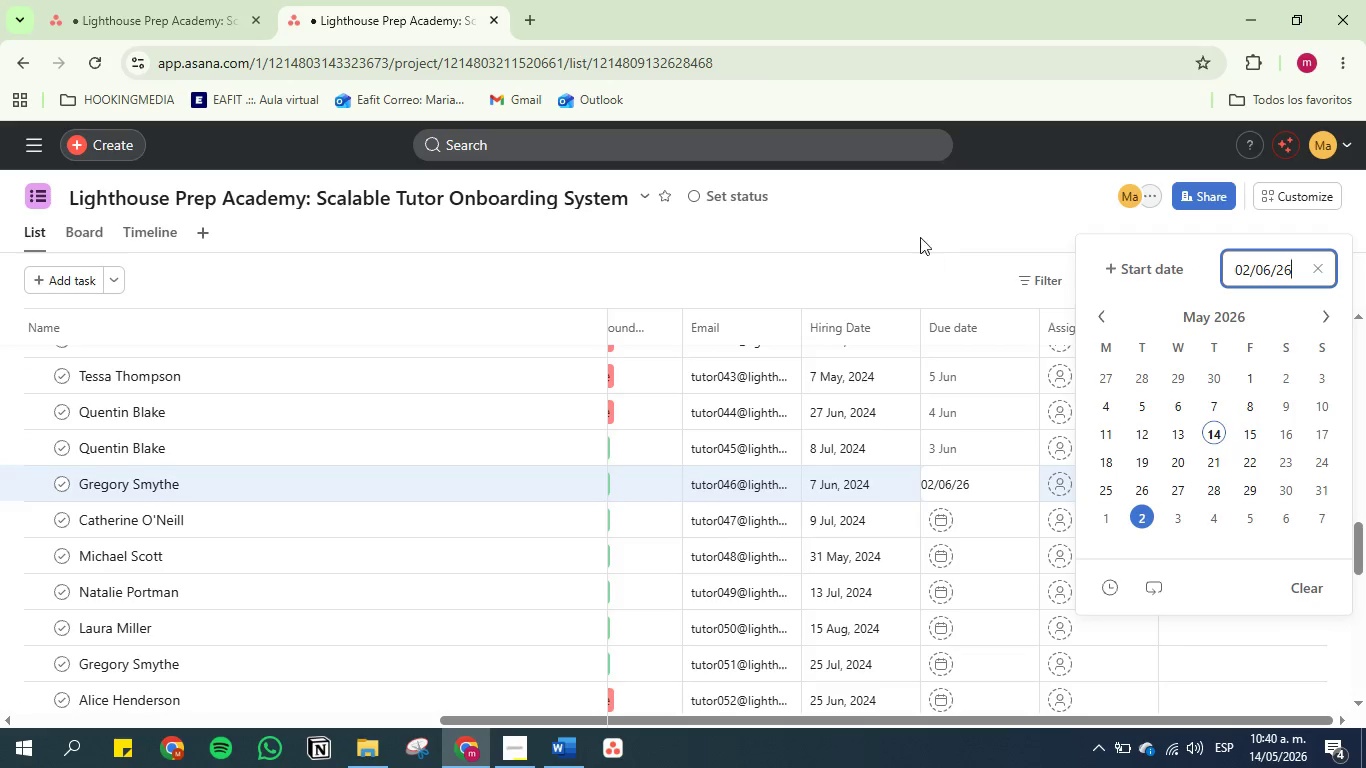 
left_click([922, 207])
 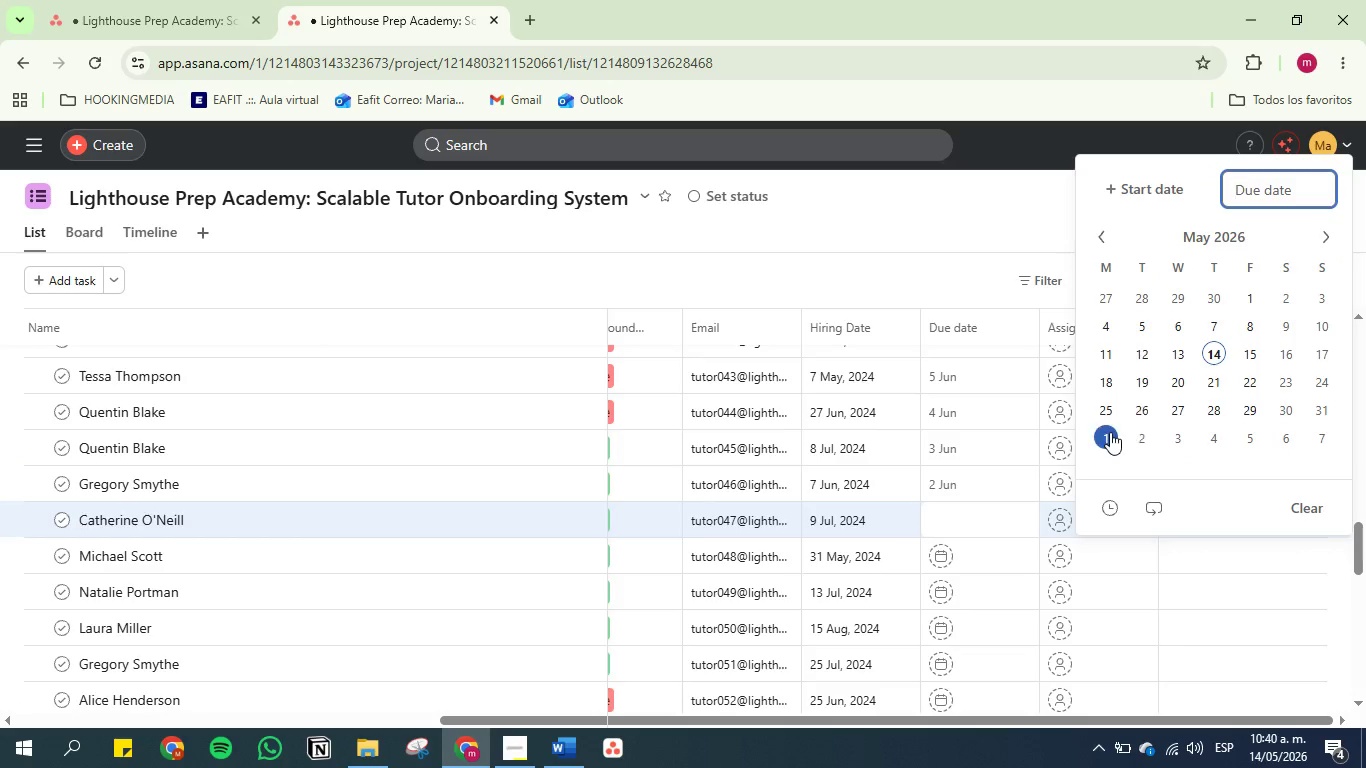 
double_click([876, 172])
 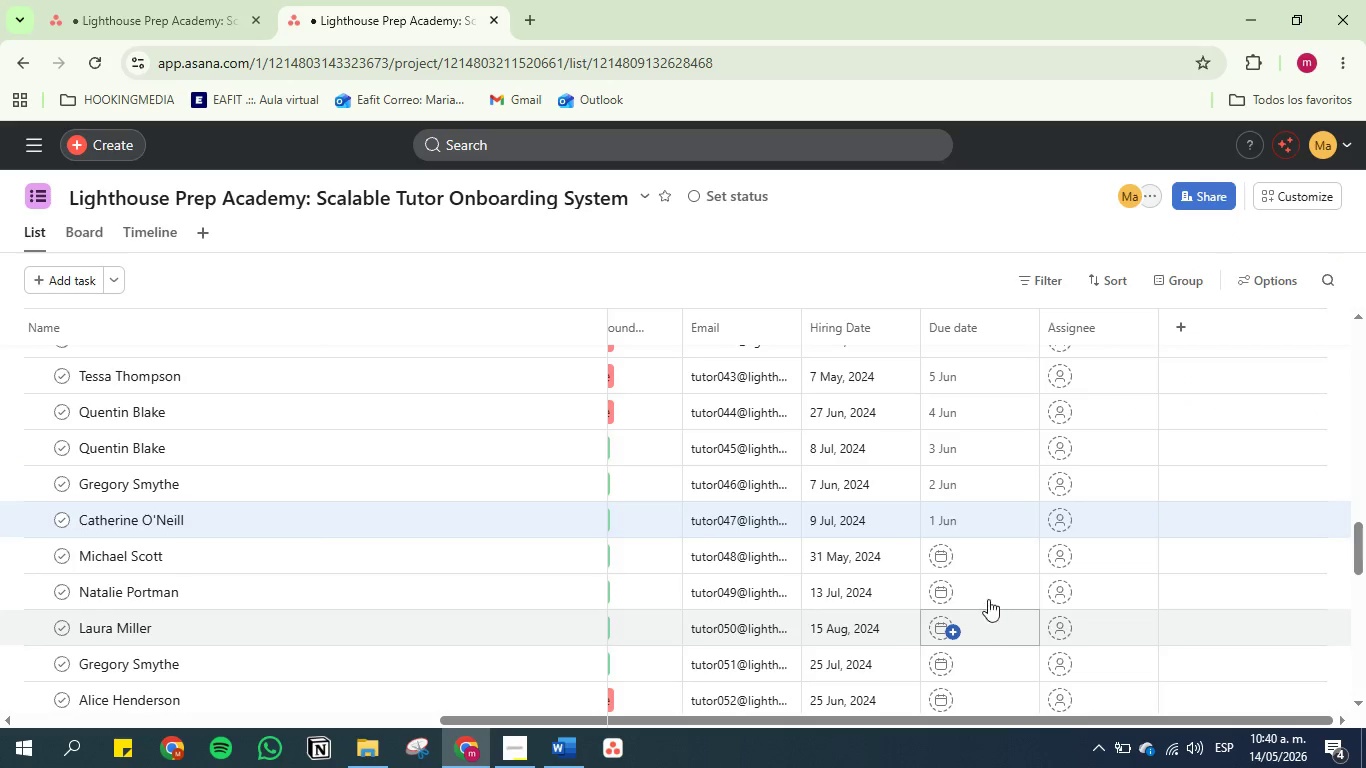 
left_click([983, 546])
 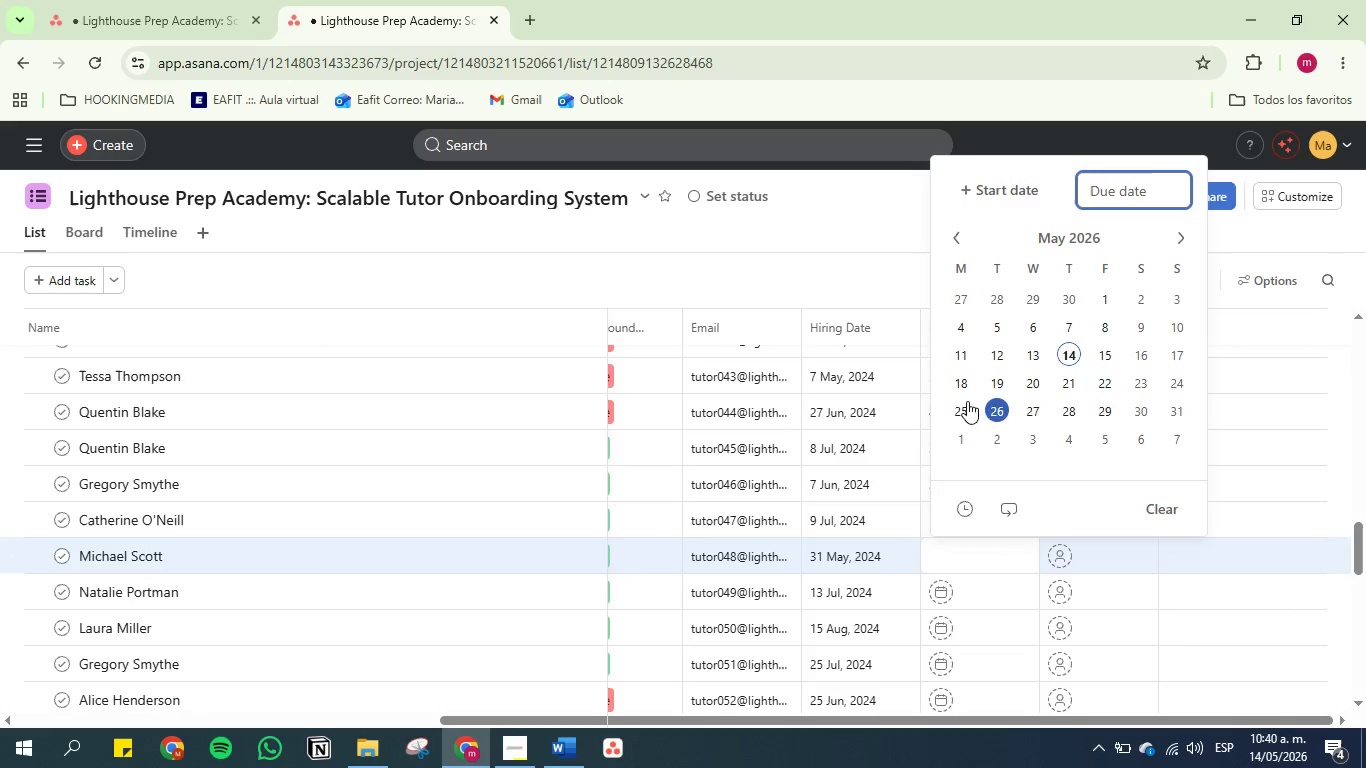 
left_click([962, 401])
 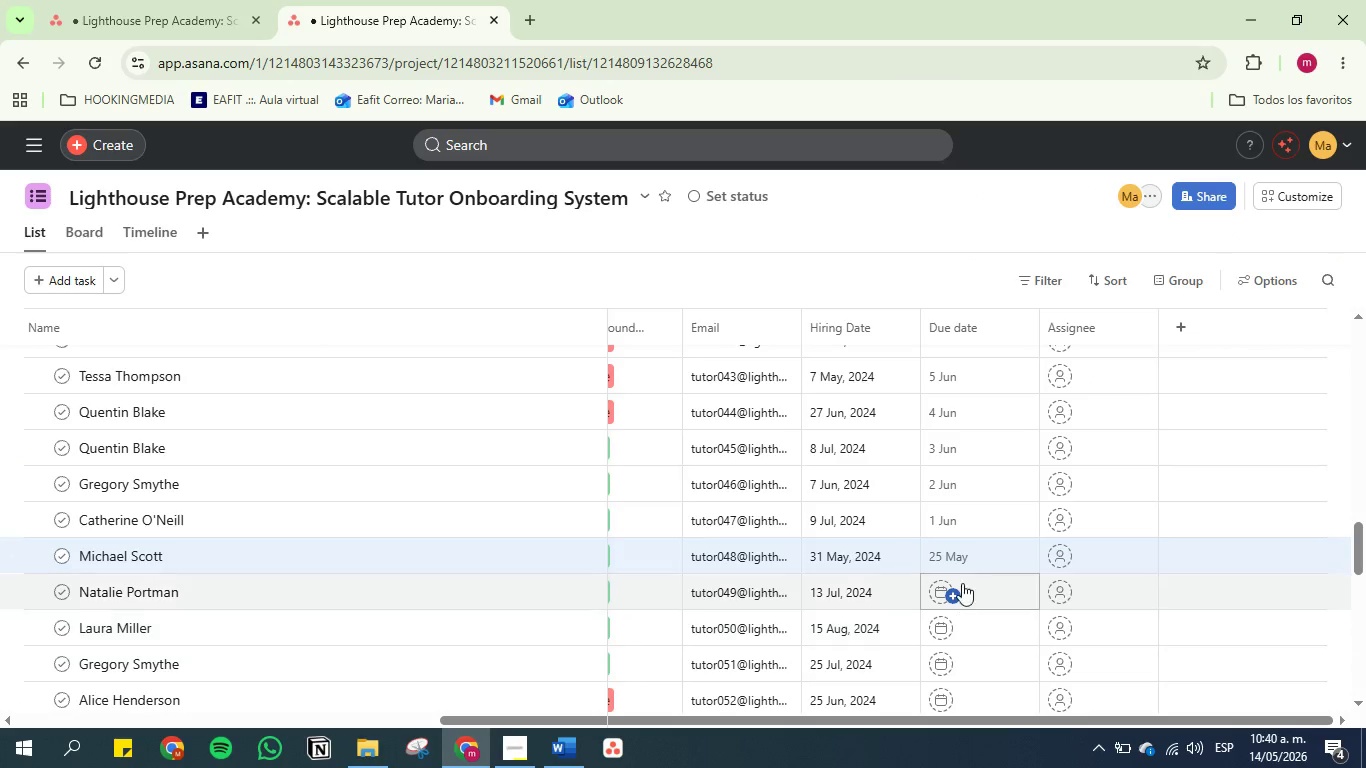 
left_click([966, 595])
 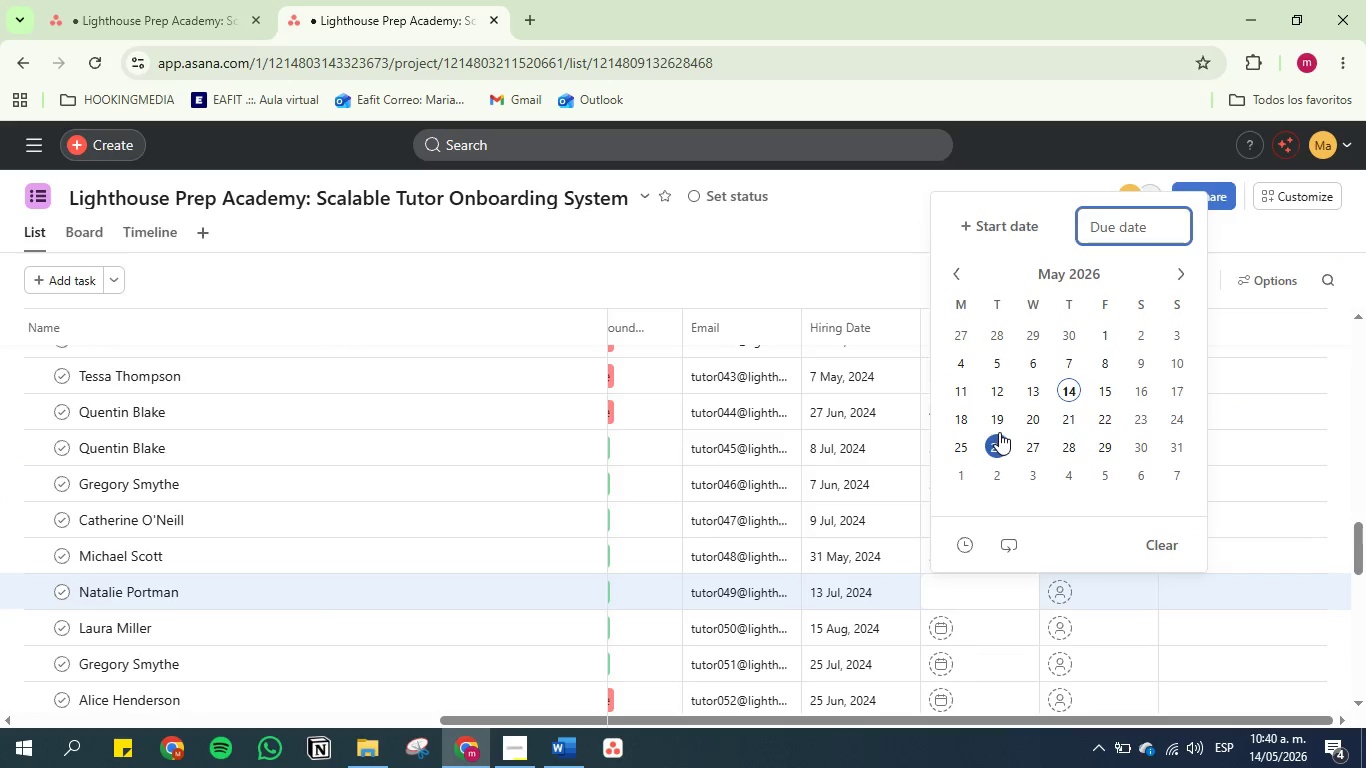 
left_click([1001, 439])
 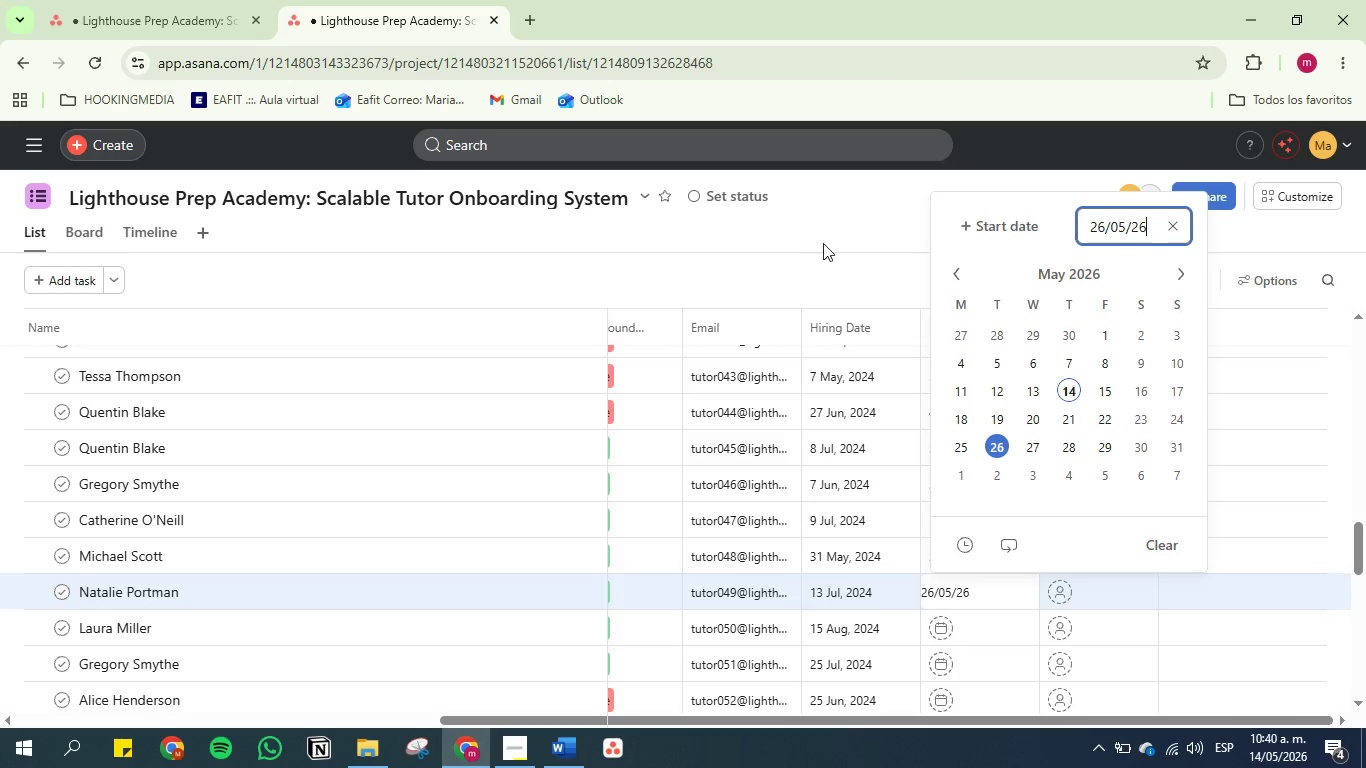 
left_click([842, 217])
 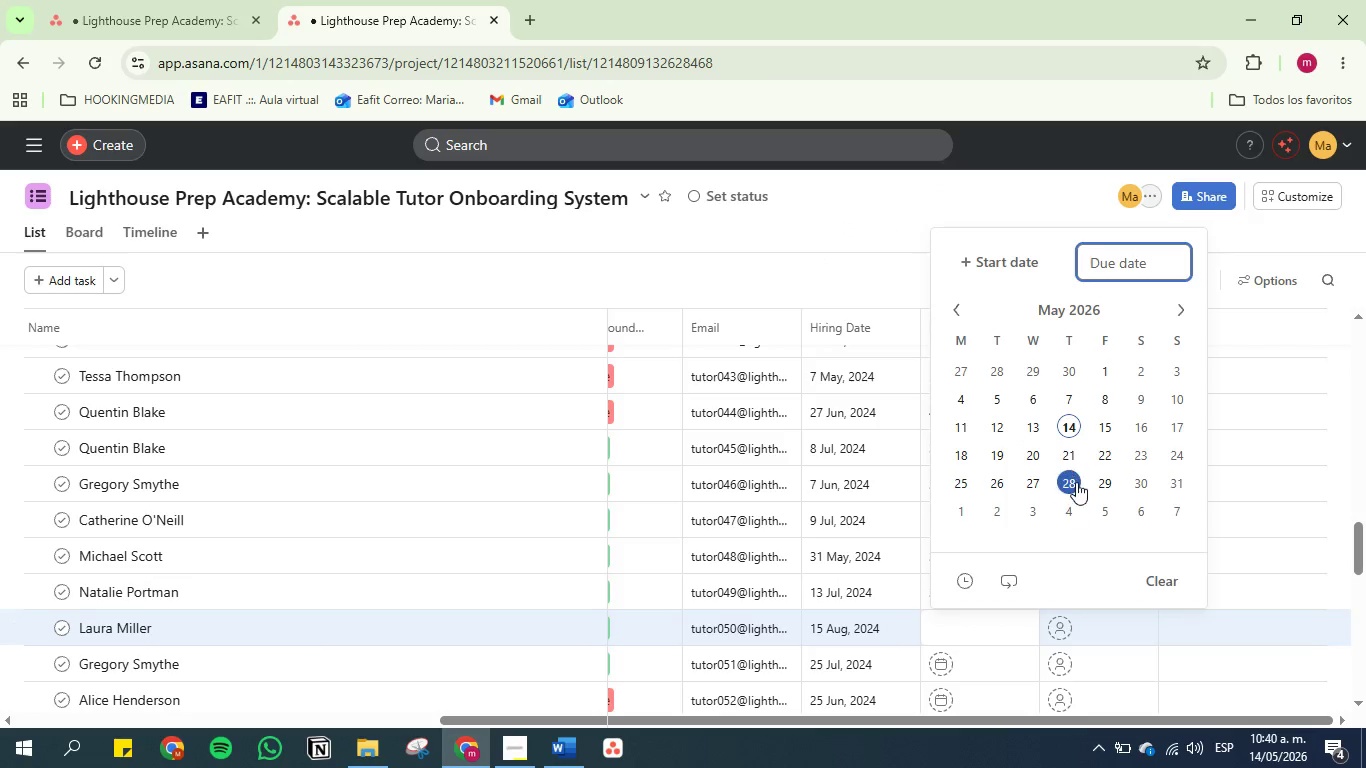 
left_click([1031, 486])
 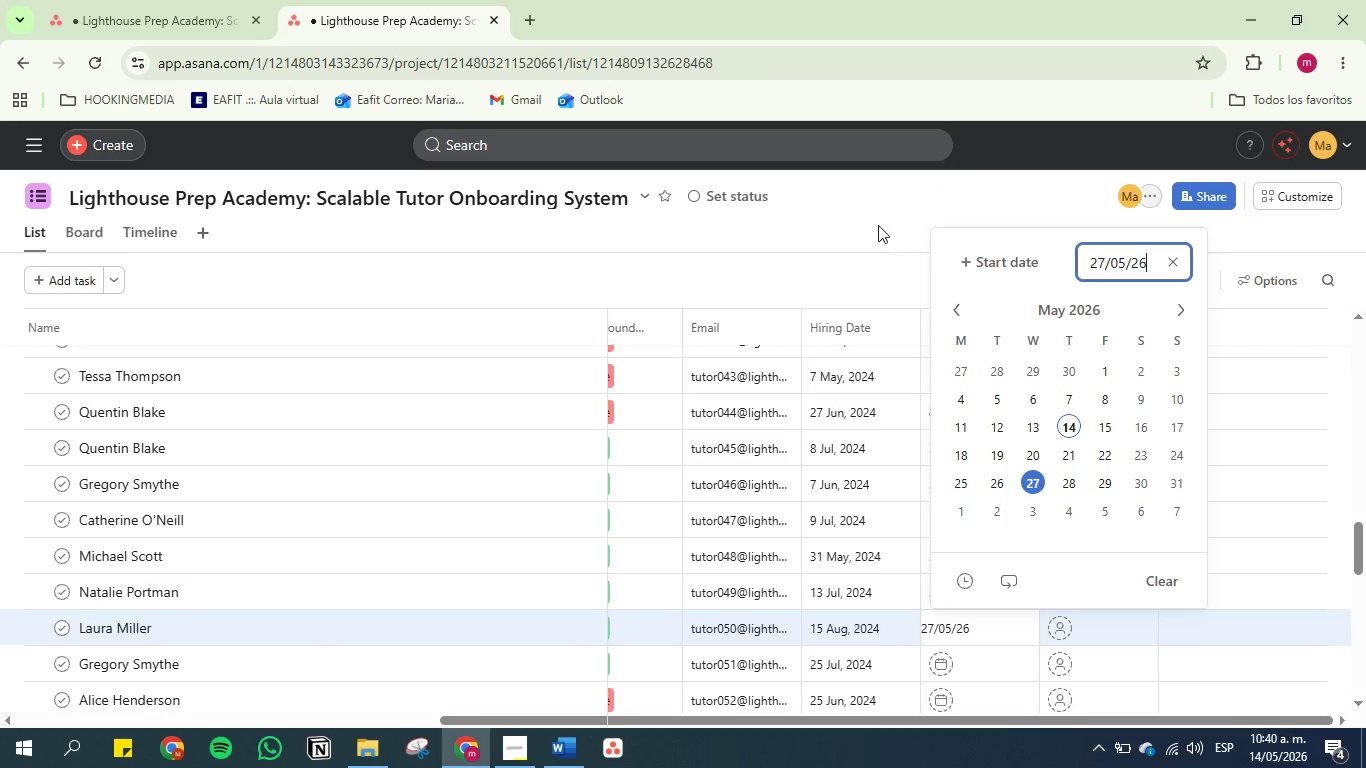 
left_click([868, 214])
 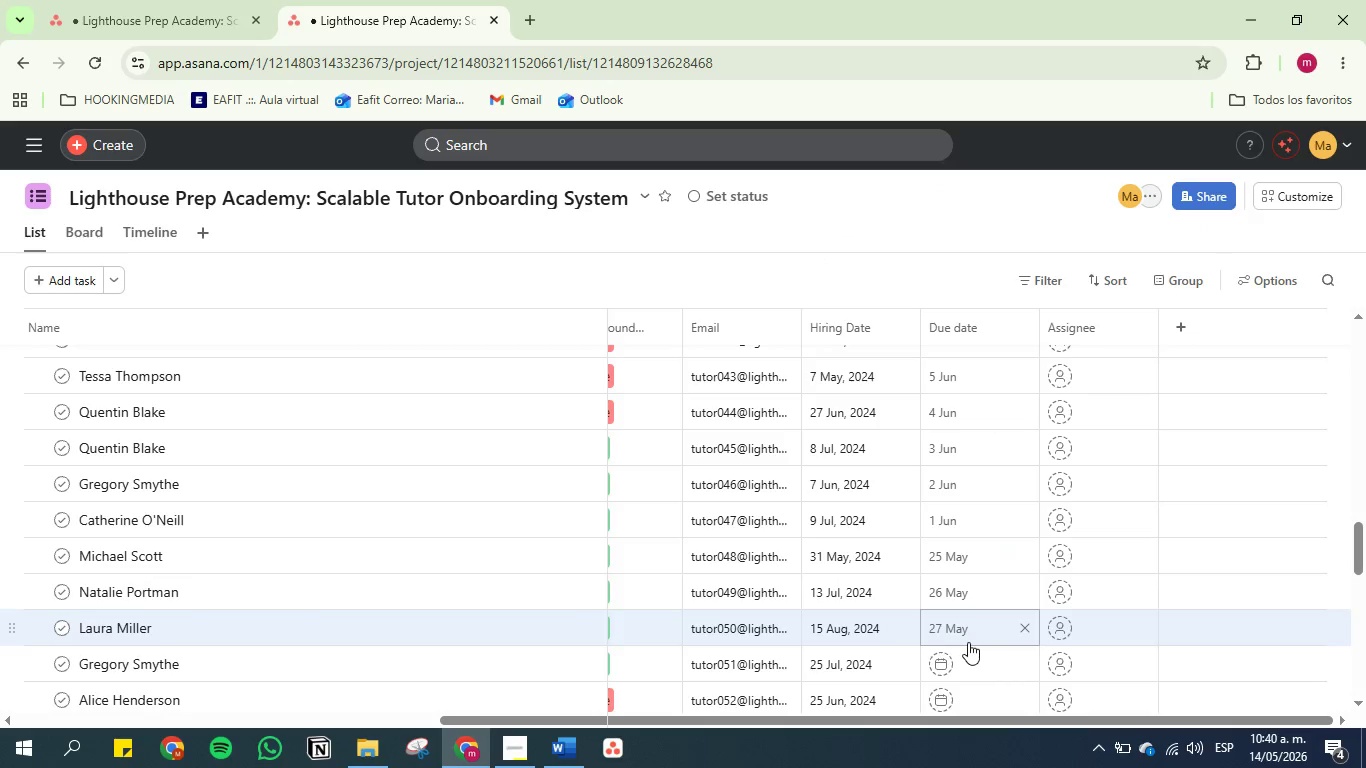 
left_click_drag(start_coordinate=[970, 670], to_coordinate=[970, 664])
 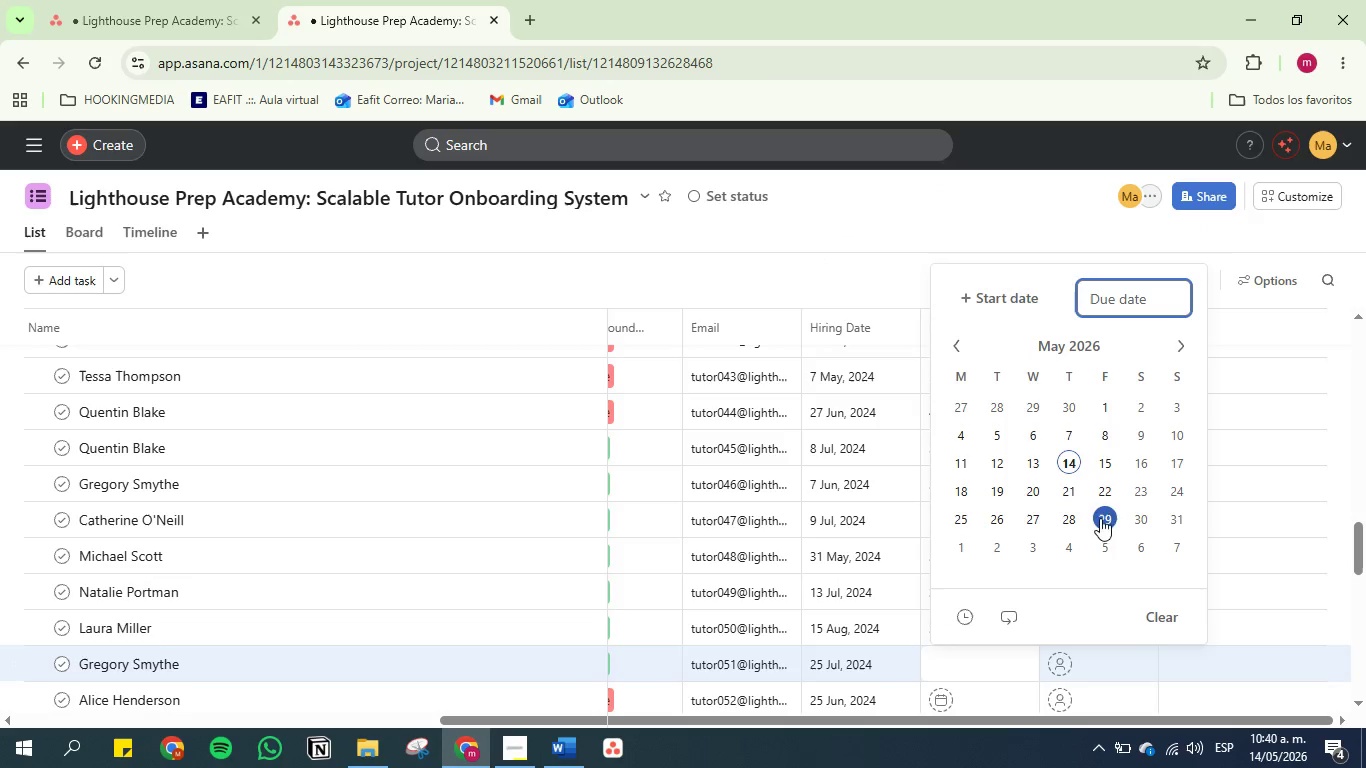 
left_click([1061, 516])
 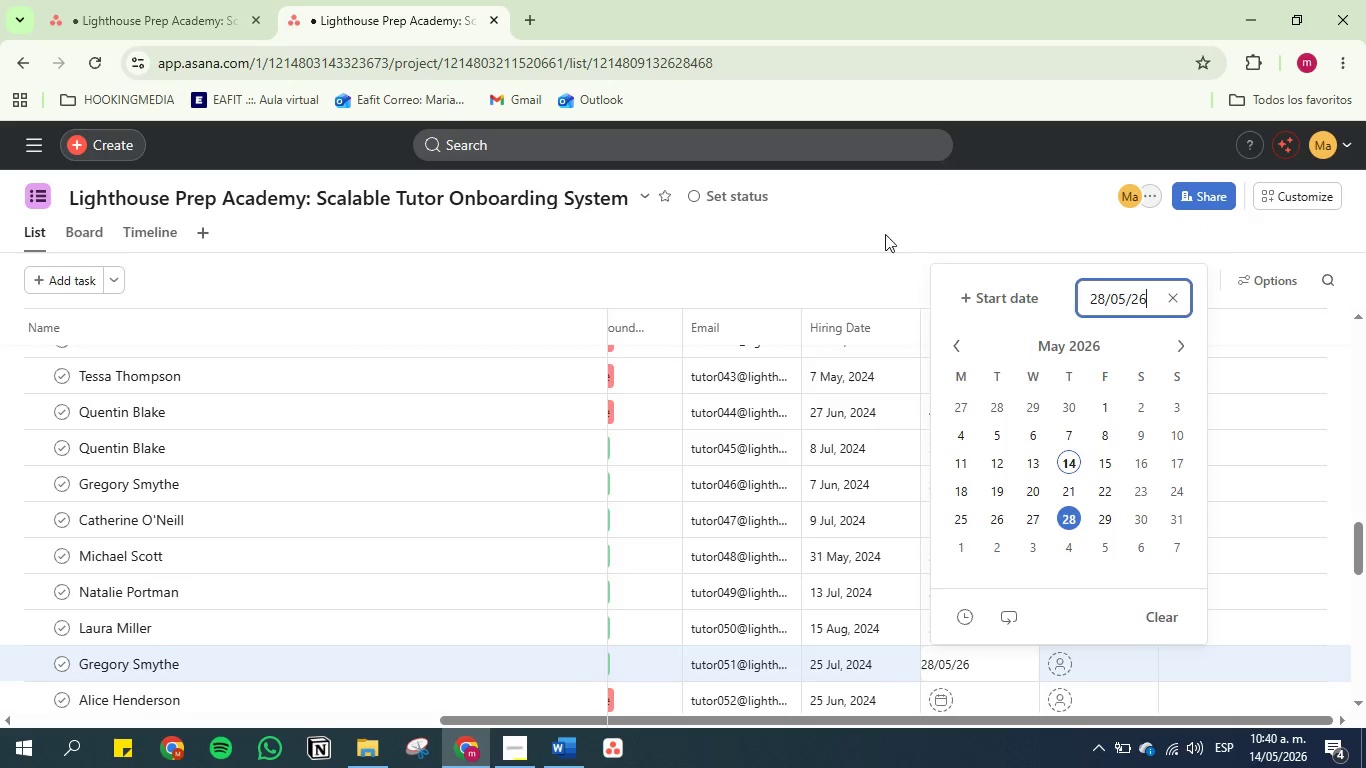 
left_click([878, 196])
 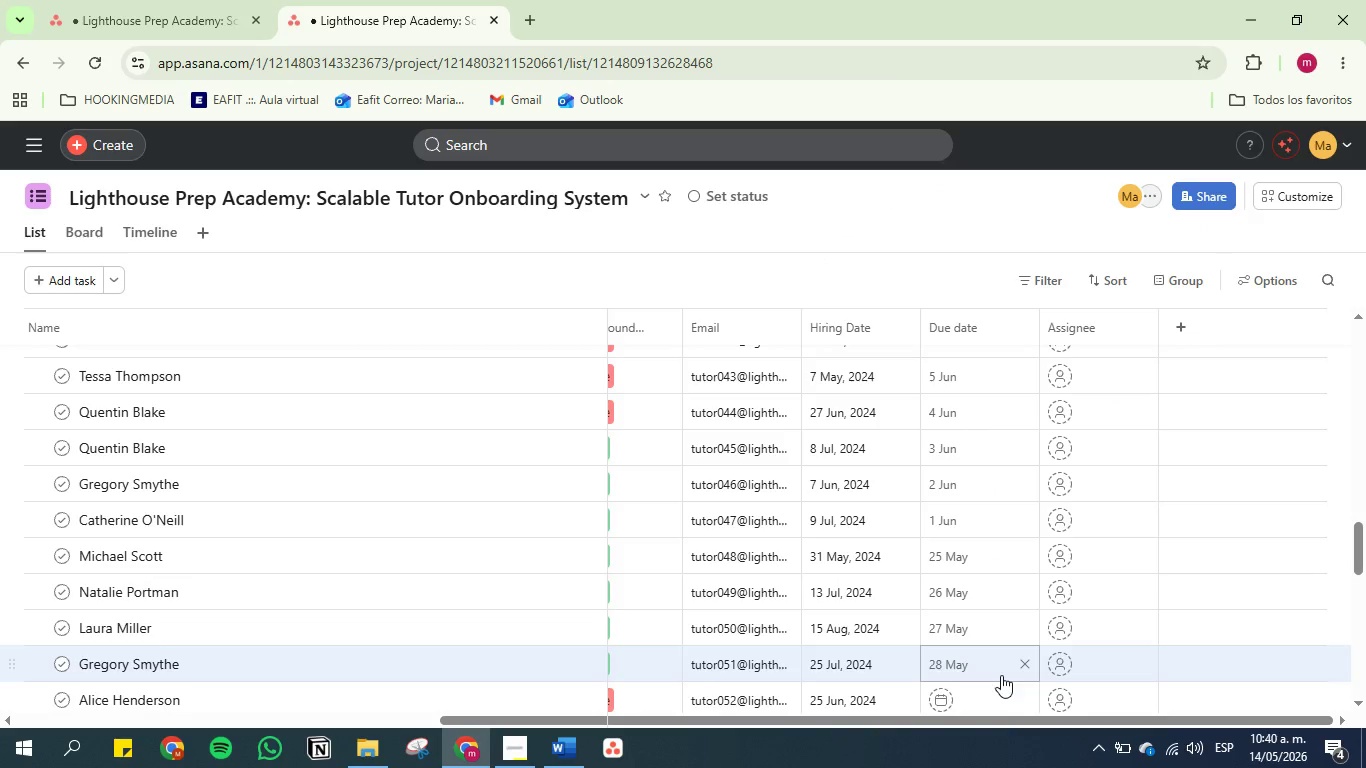 
left_click([999, 700])
 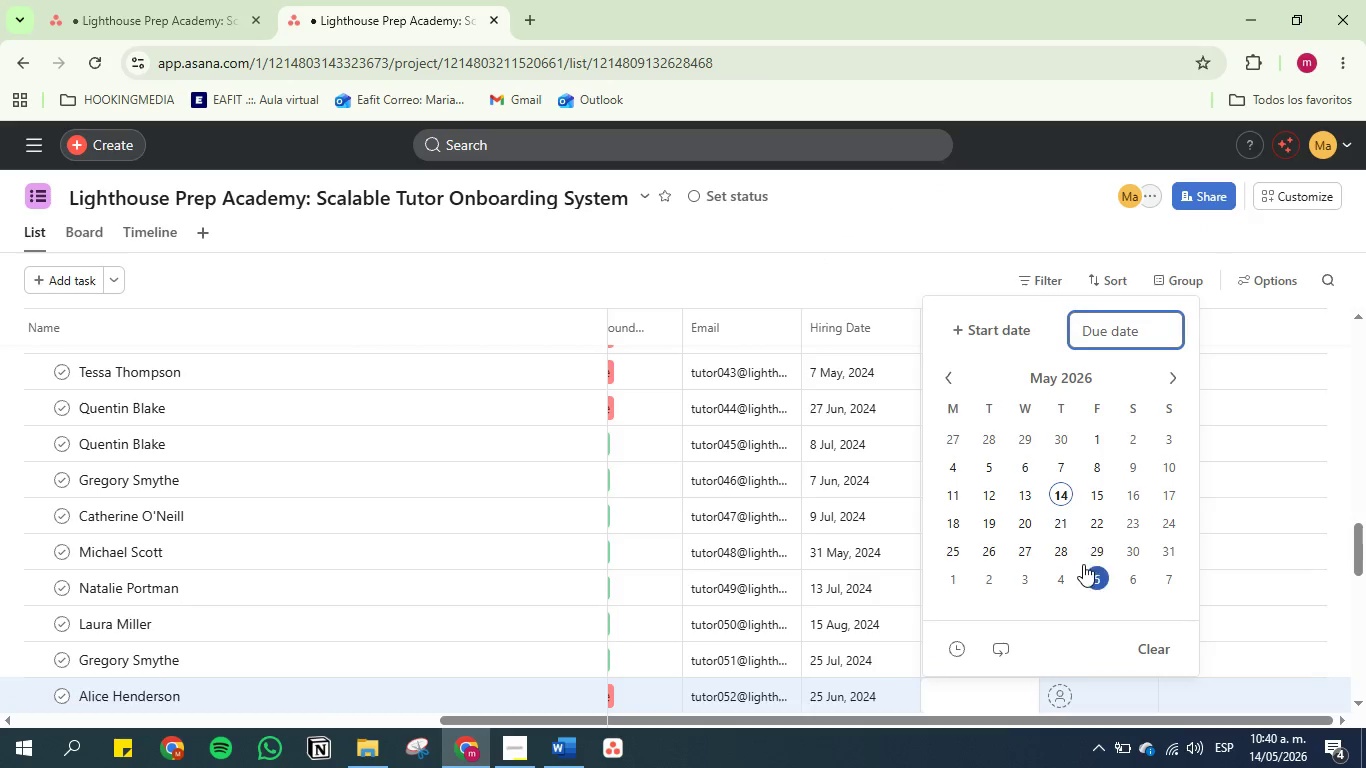 
left_click([1098, 553])
 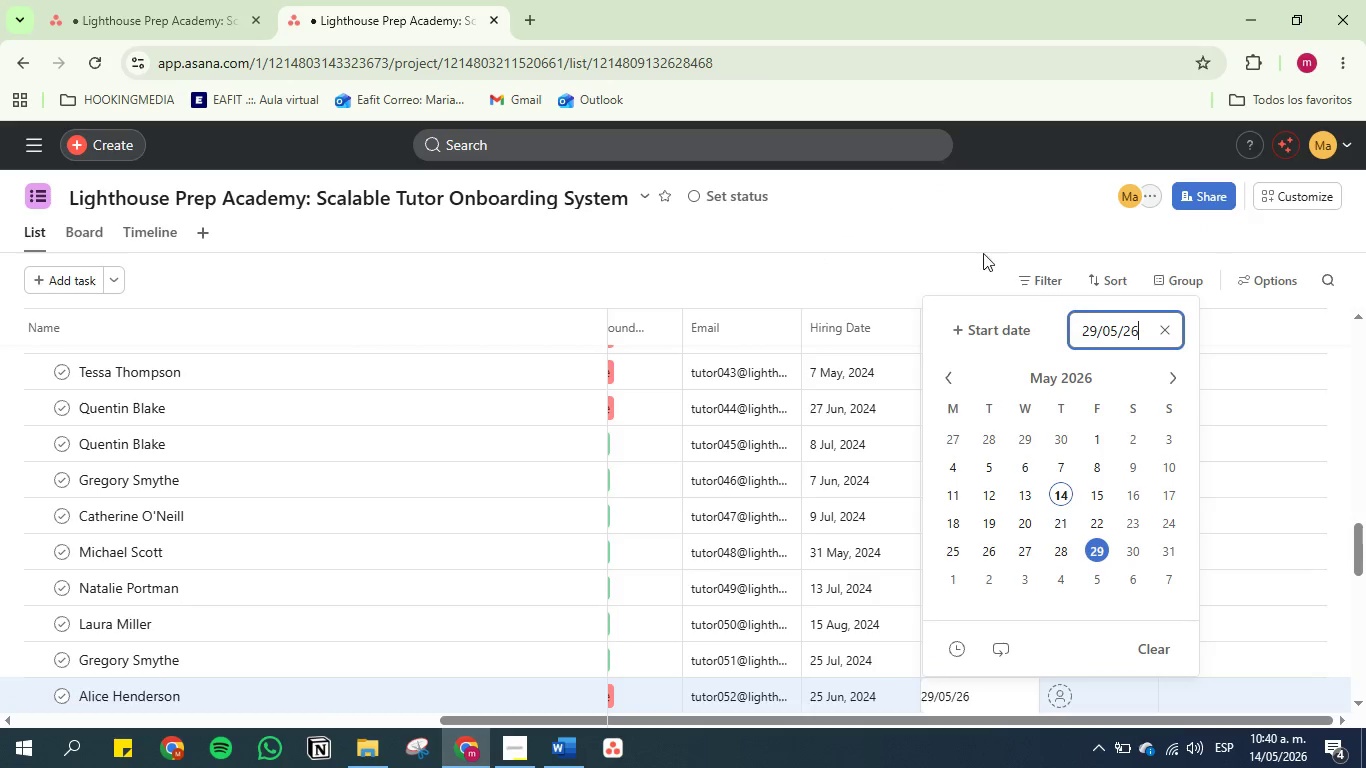 
left_click([981, 241])
 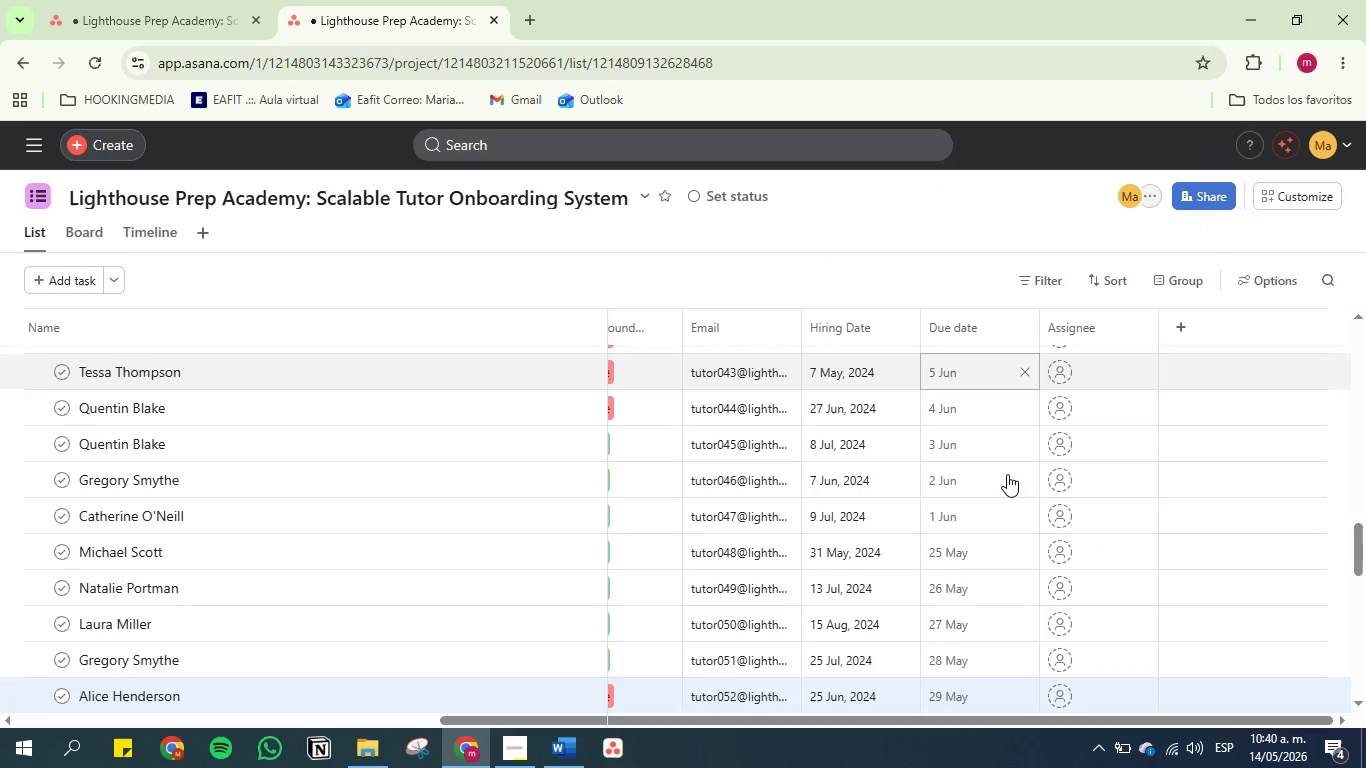 
scroll: coordinate [1012, 493], scroll_direction: down, amount: 3.0
 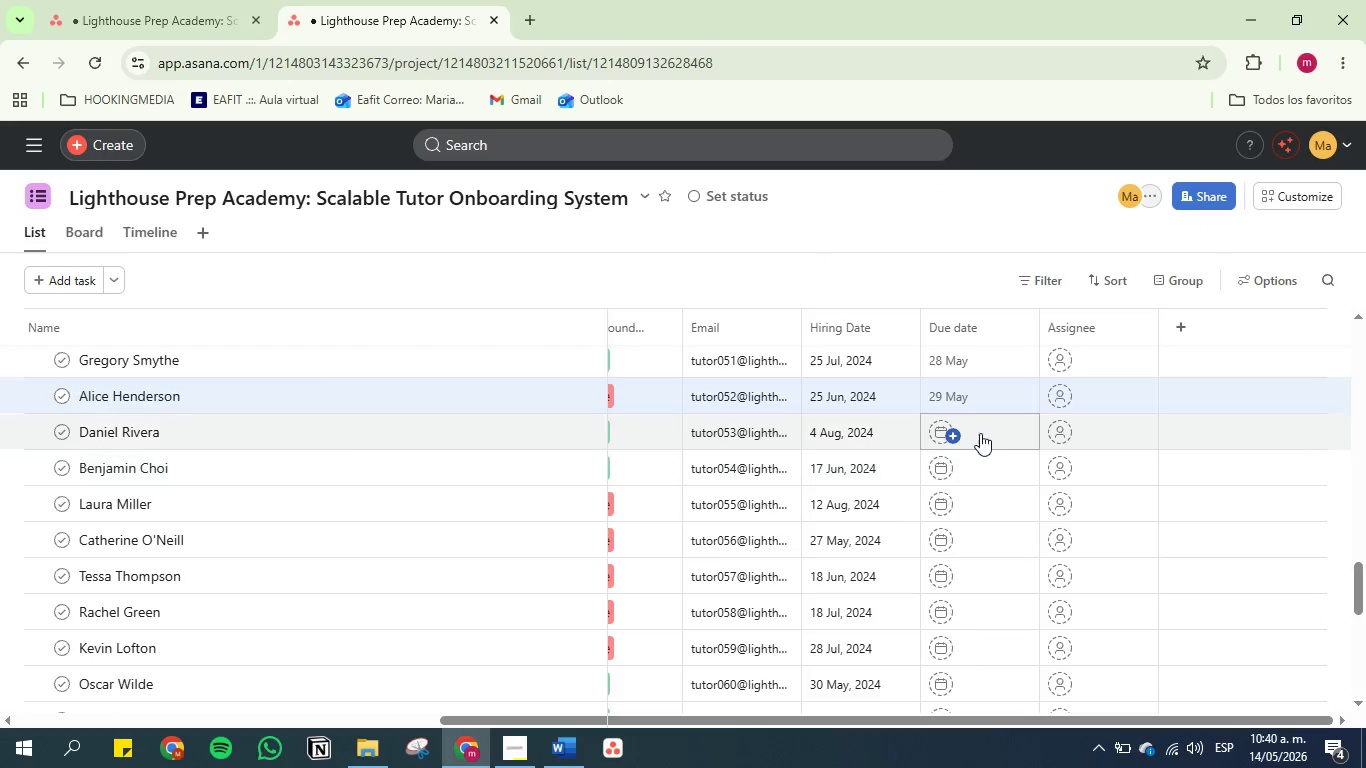 
left_click([980, 430])
 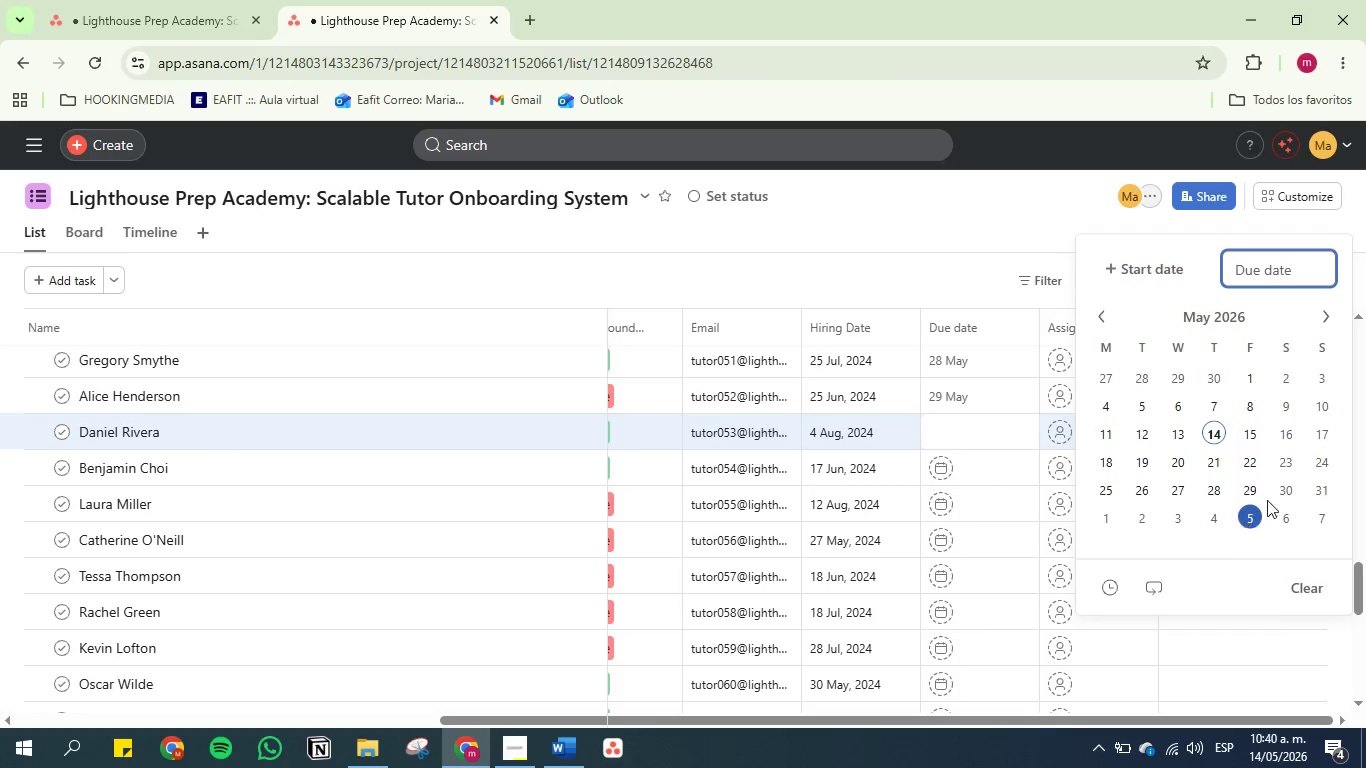 
left_click([1288, 490])
 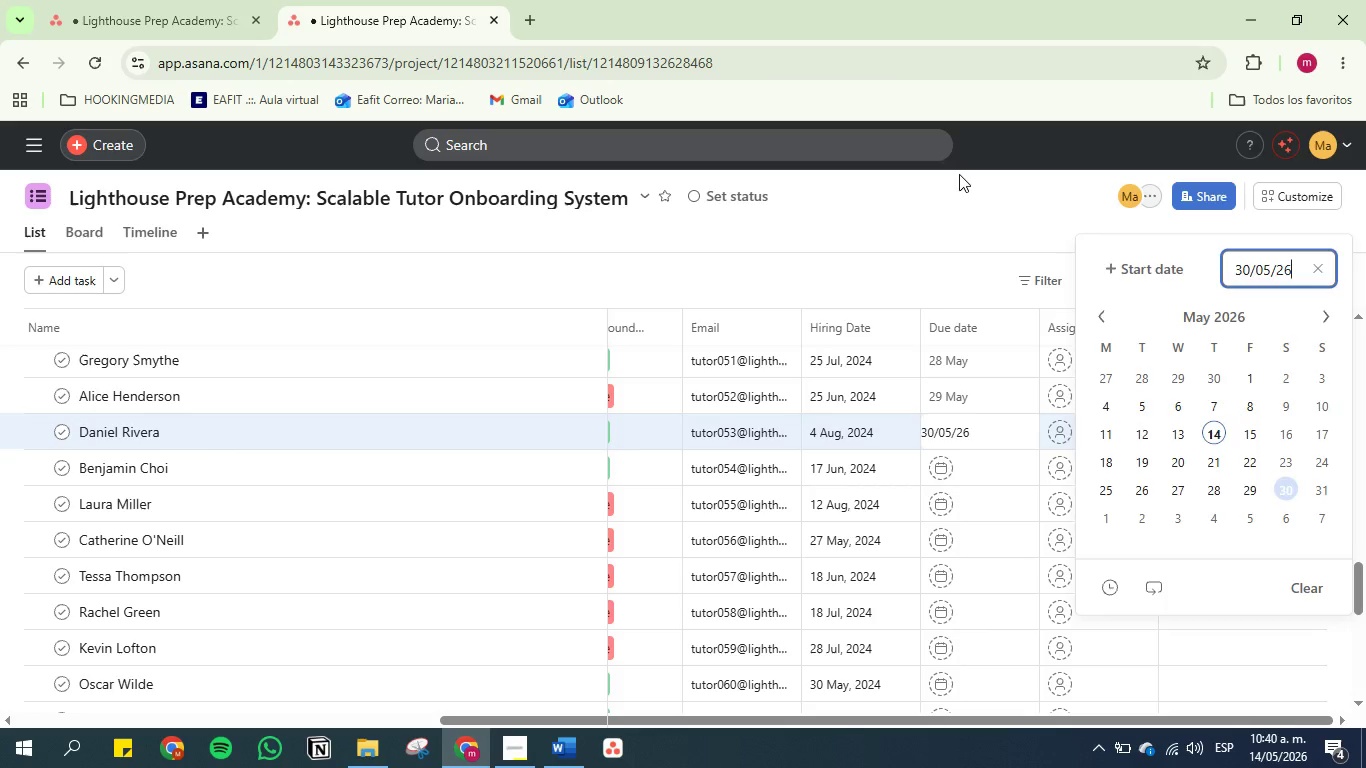 
left_click([959, 174])
 